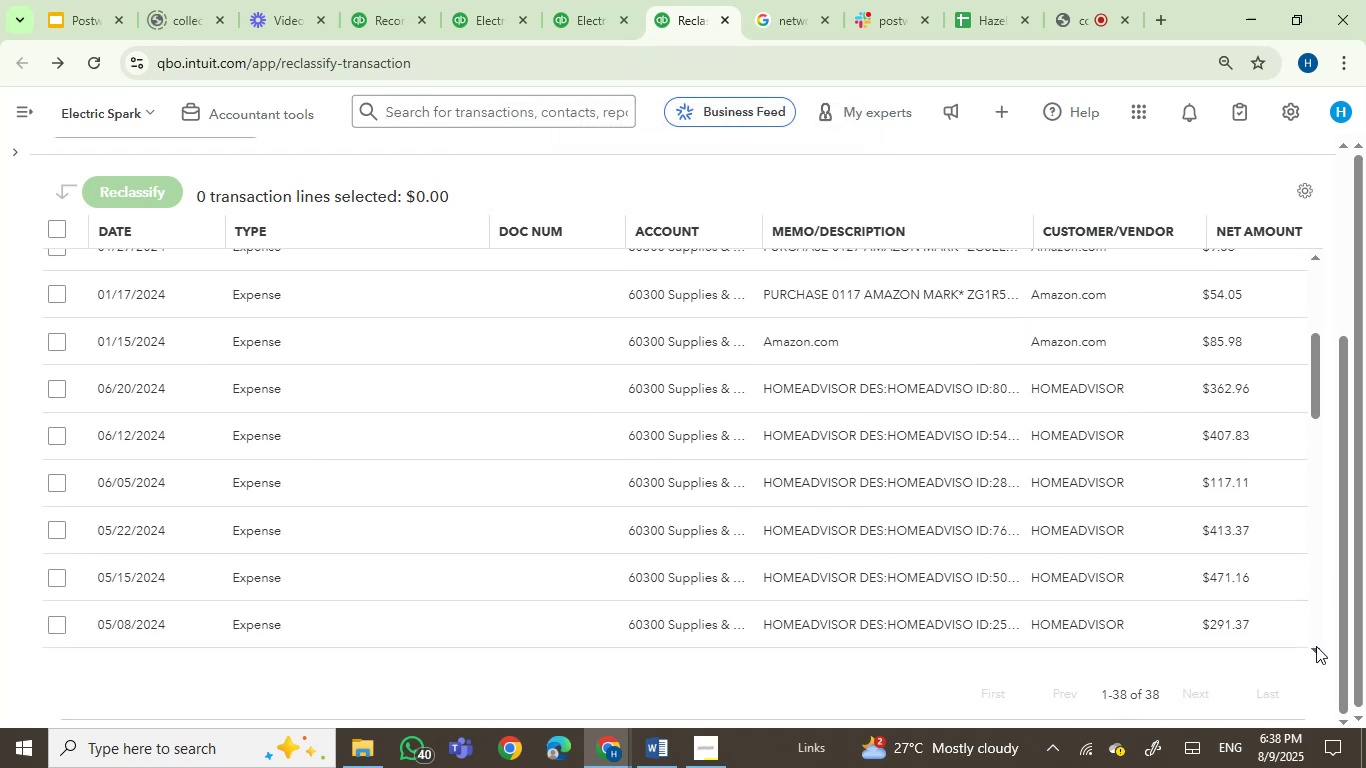 
triple_click([1316, 646])
 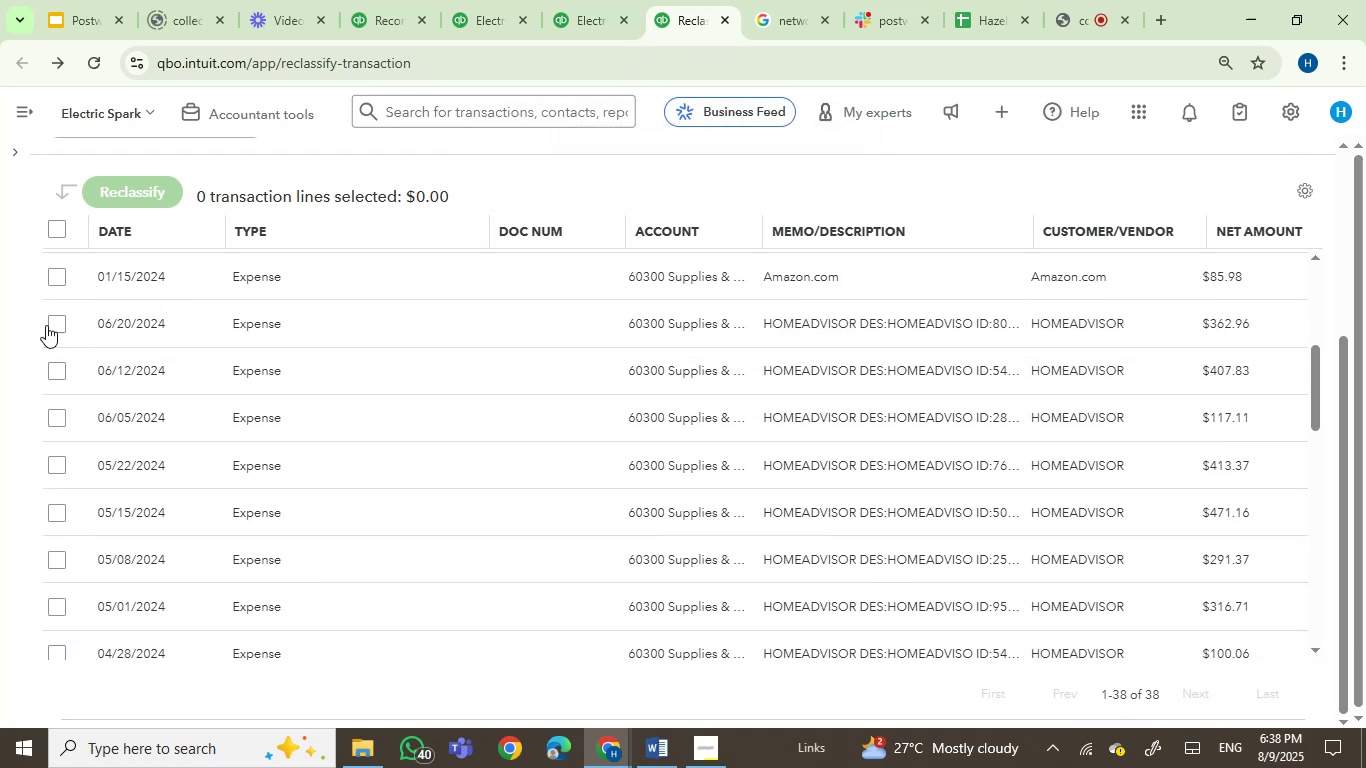 
left_click([54, 324])
 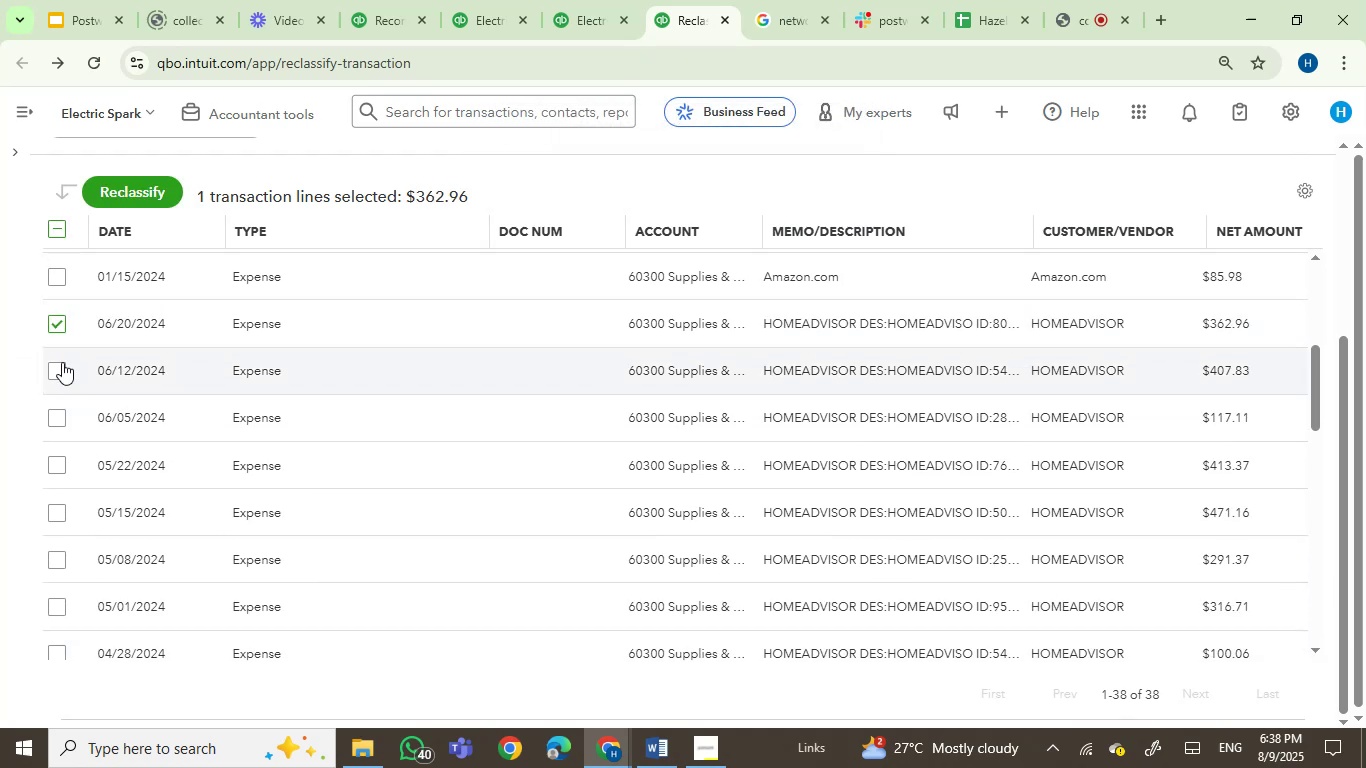 
left_click([59, 373])
 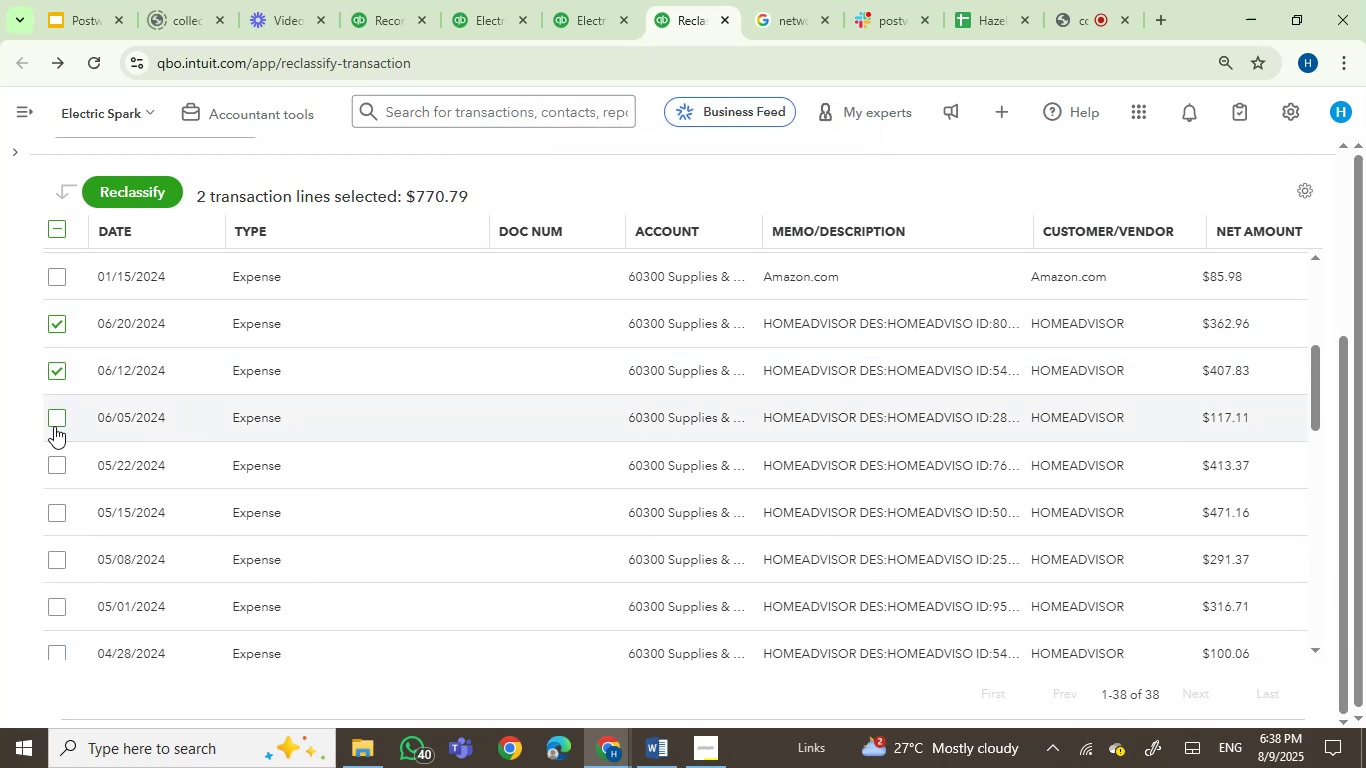 
left_click([57, 423])
 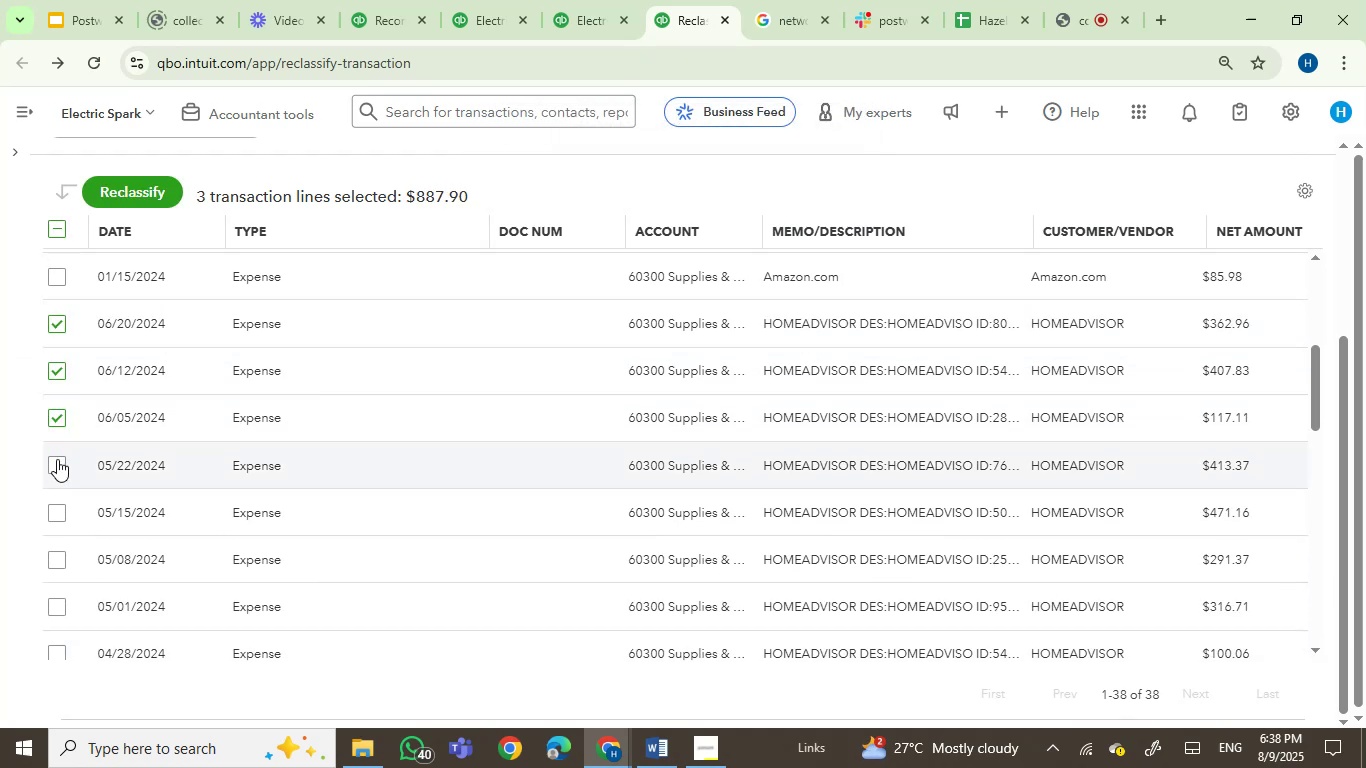 
left_click([57, 463])
 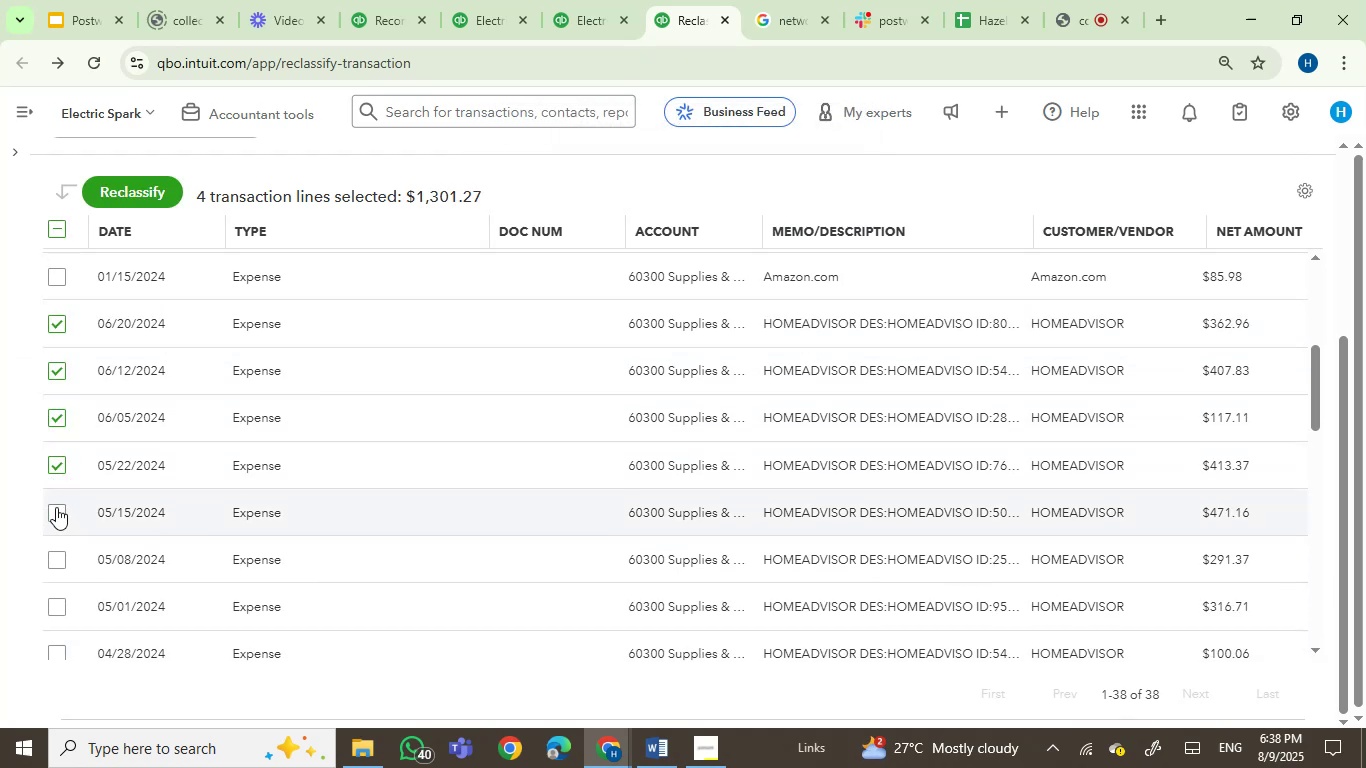 
left_click([56, 516])
 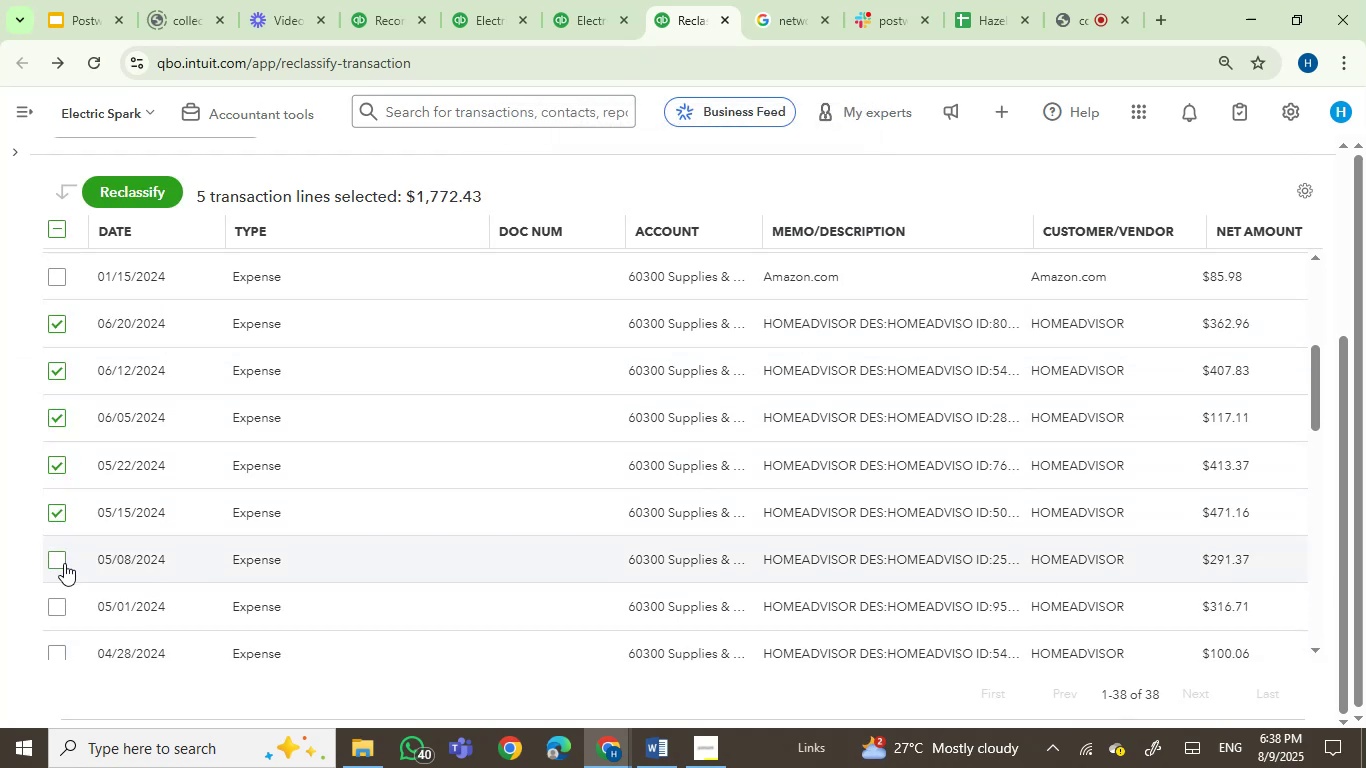 
left_click([64, 564])
 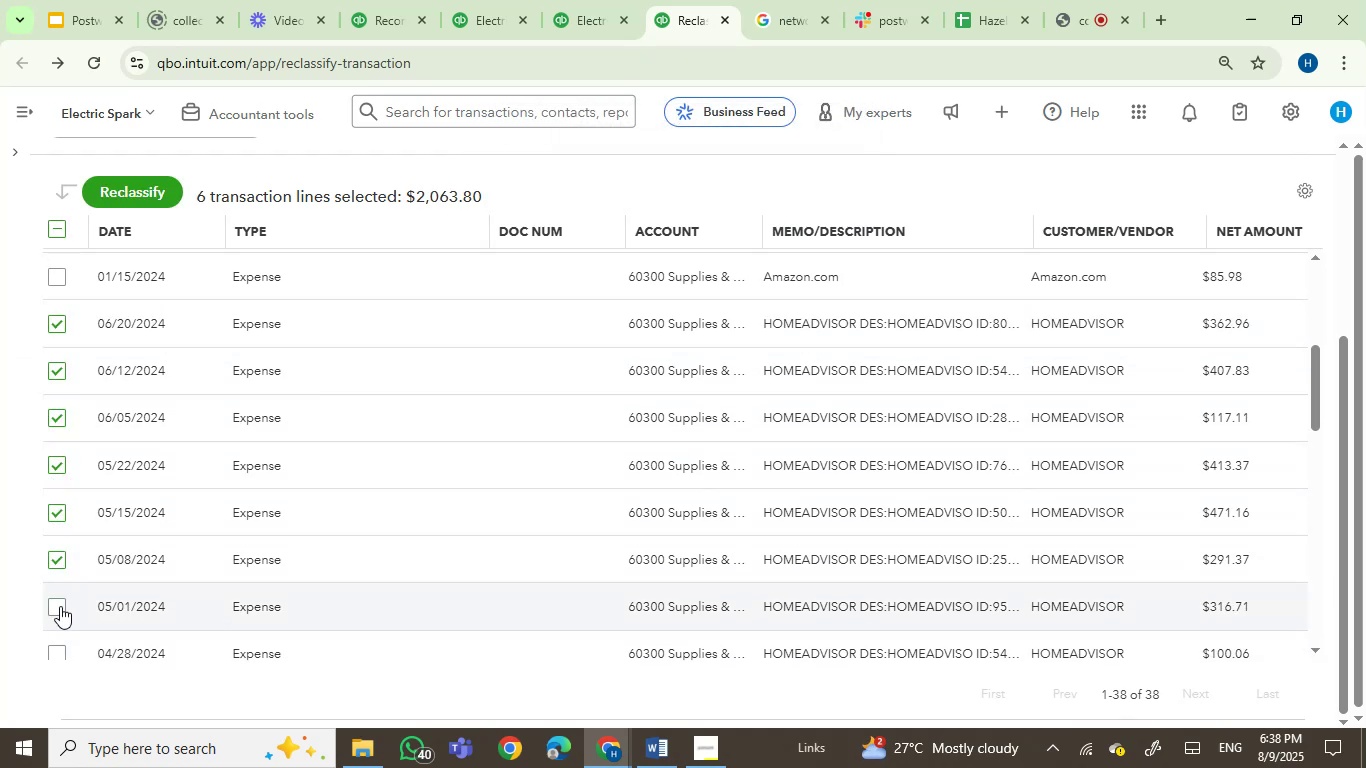 
left_click([60, 609])
 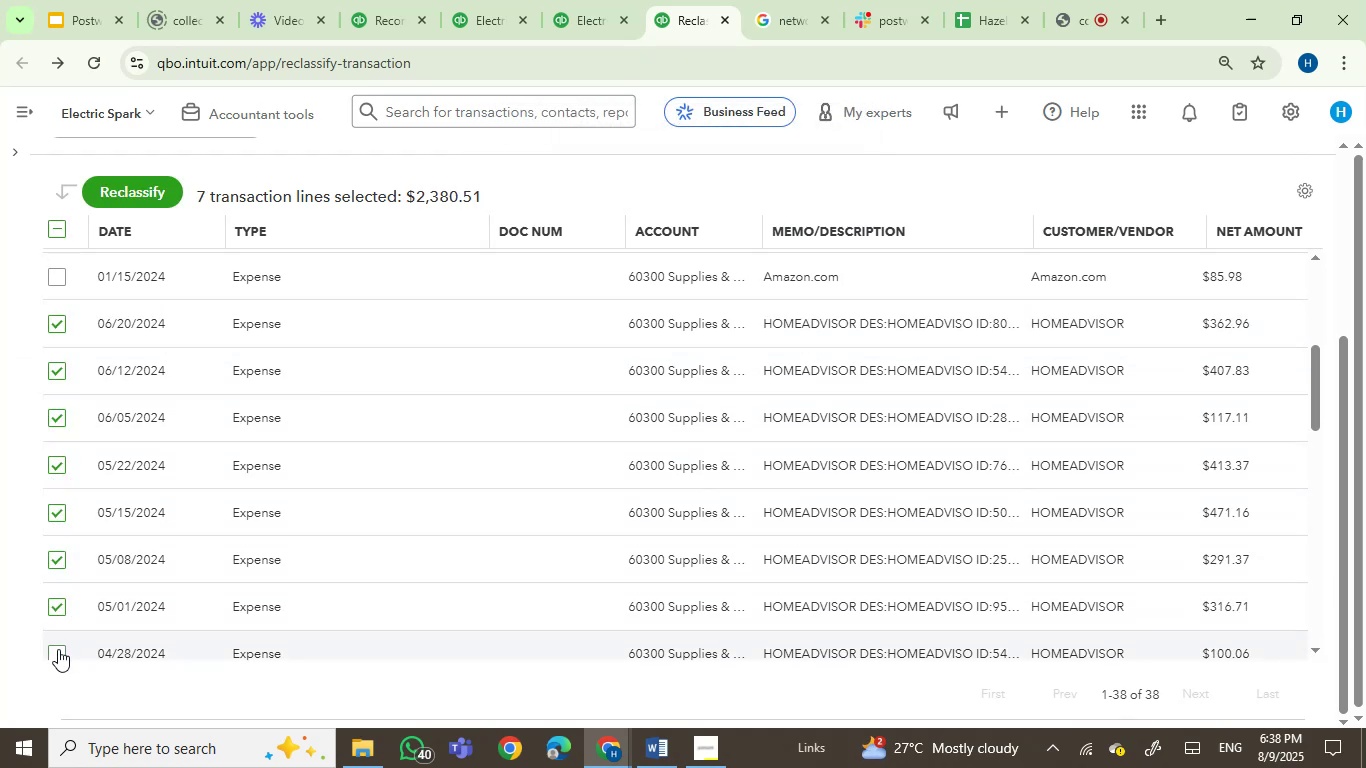 
left_click([58, 650])
 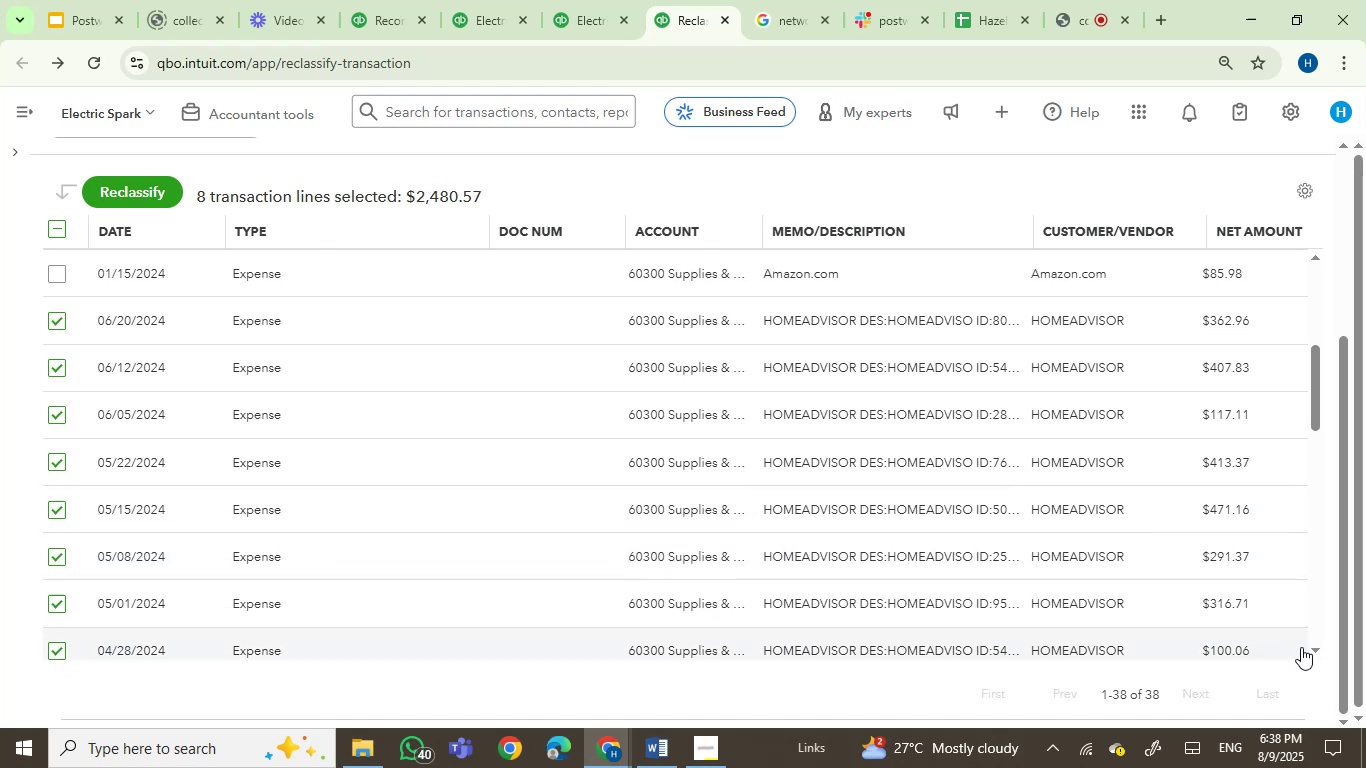 
double_click([1314, 647])
 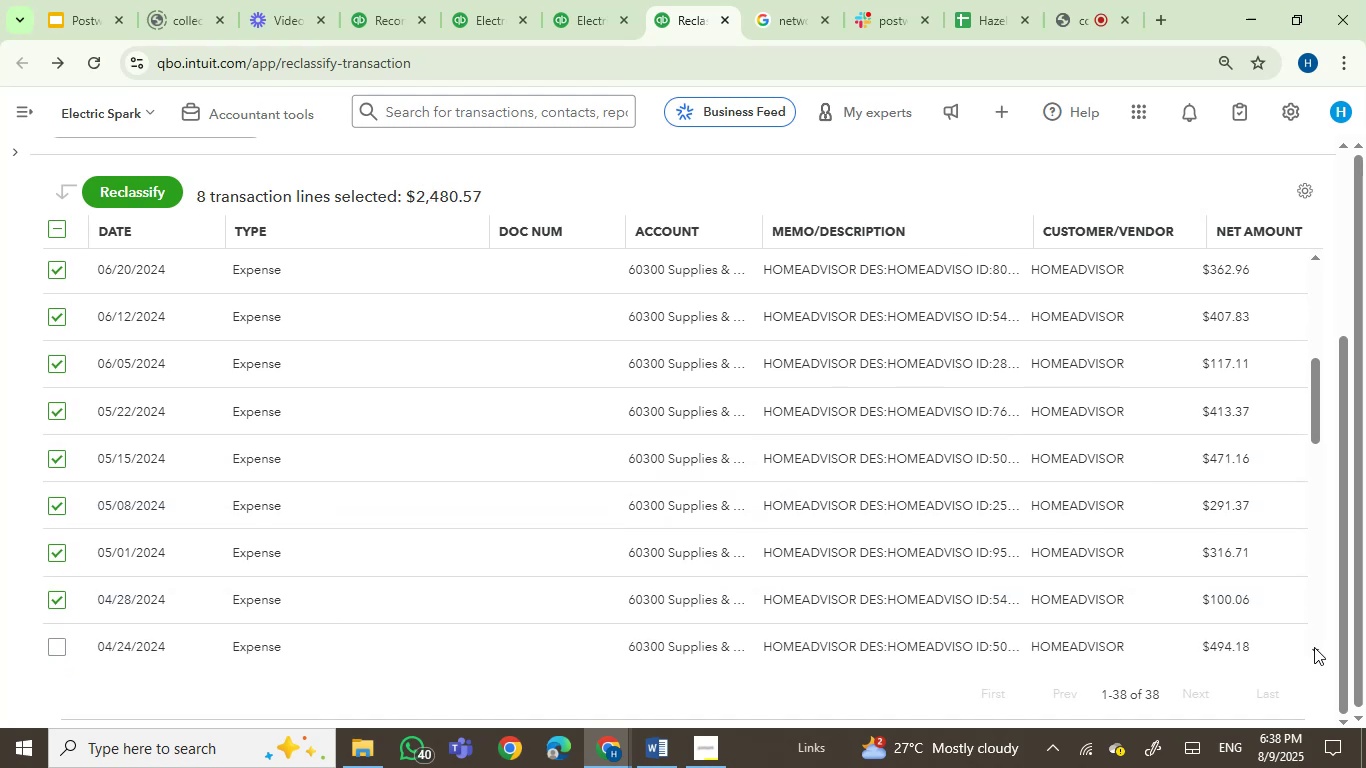 
triple_click([1314, 647])
 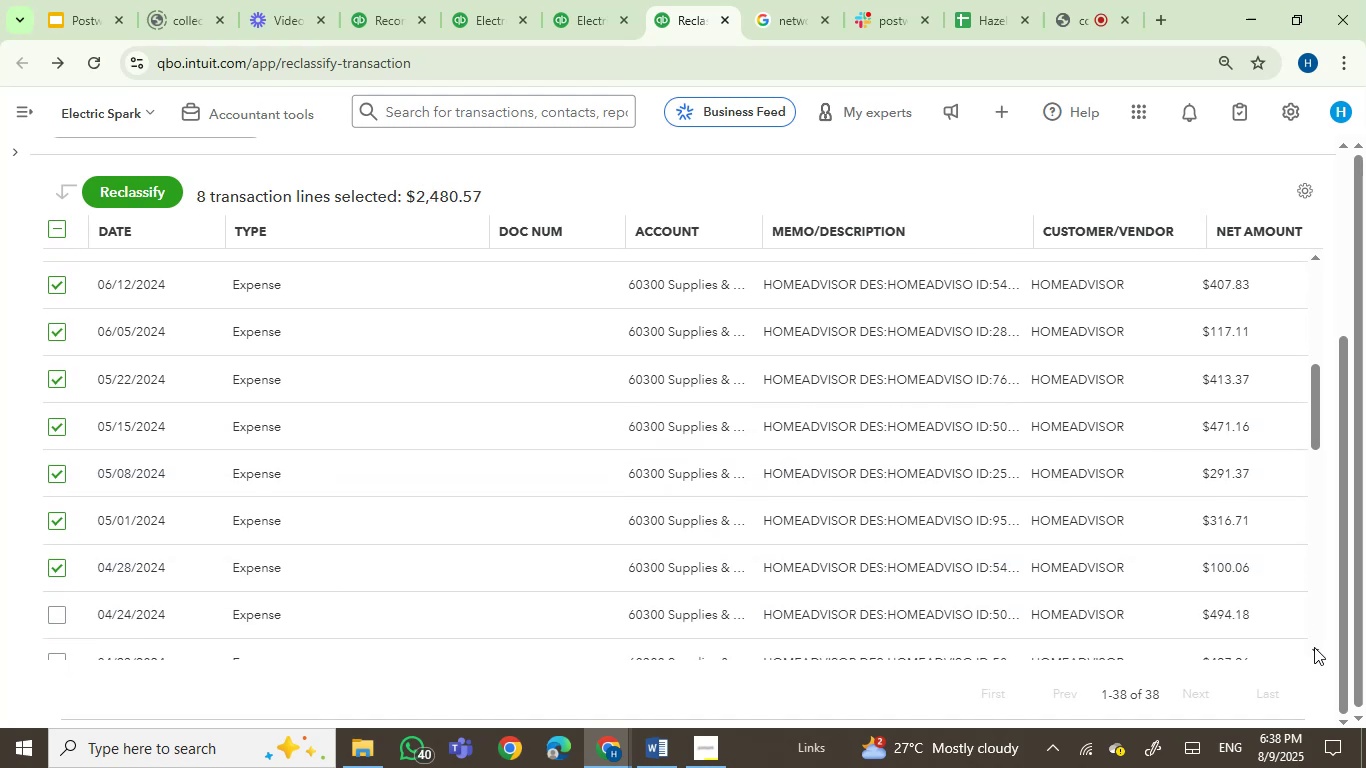 
triple_click([1314, 647])
 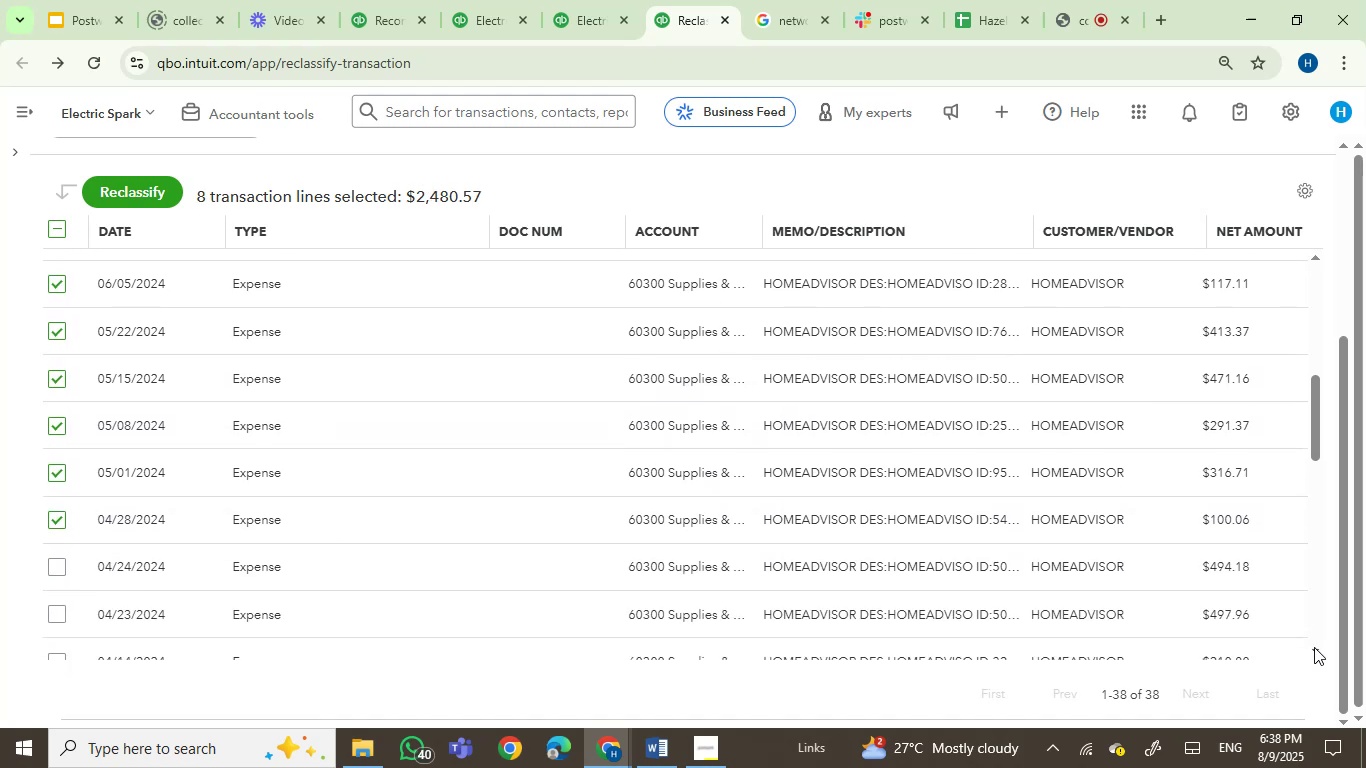 
triple_click([1314, 647])
 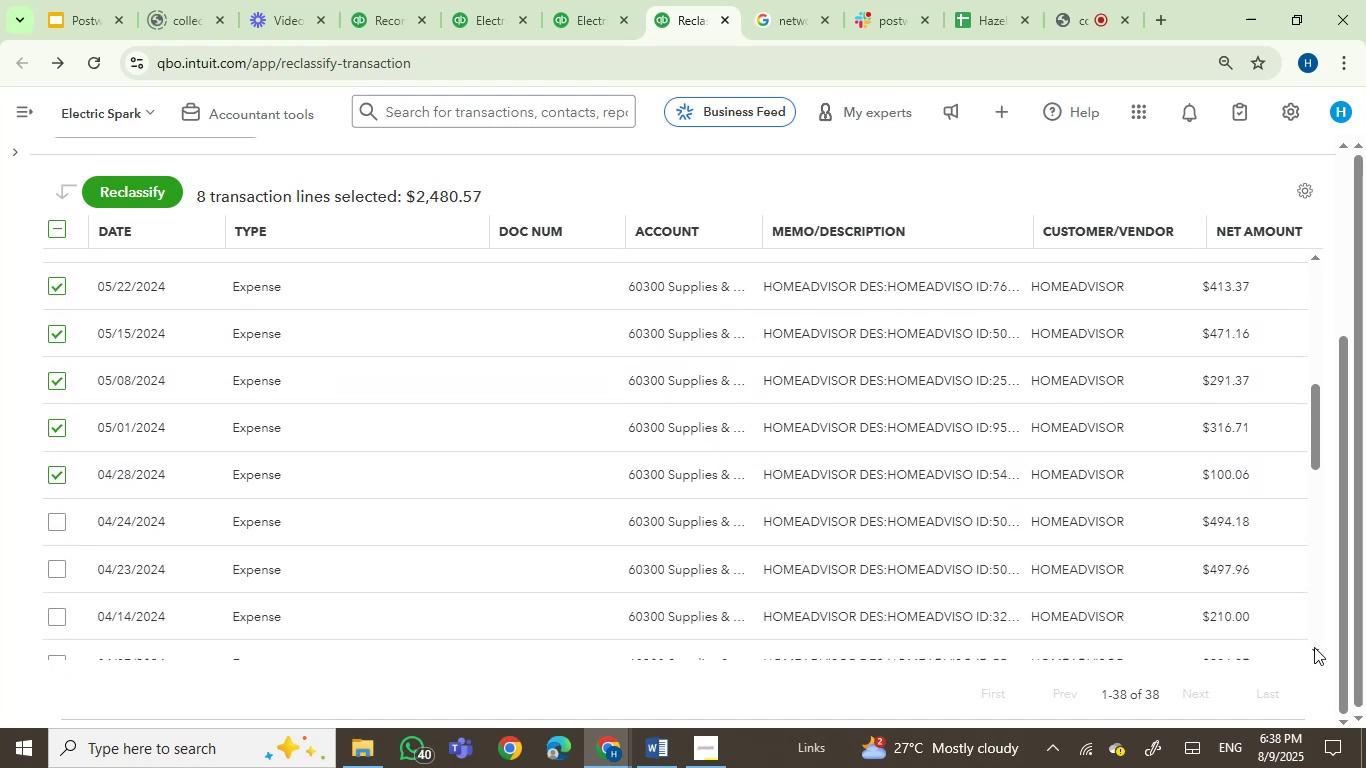 
triple_click([1314, 647])
 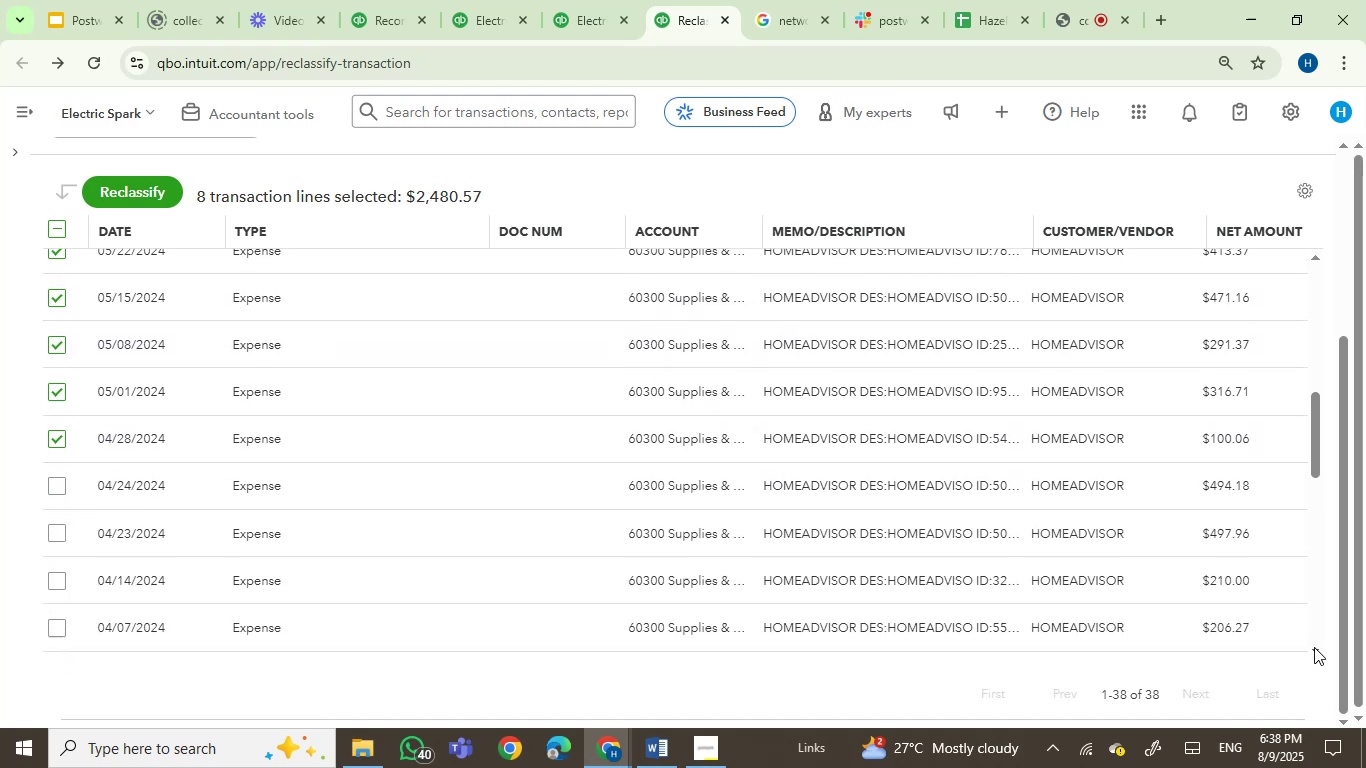 
triple_click([1314, 647])
 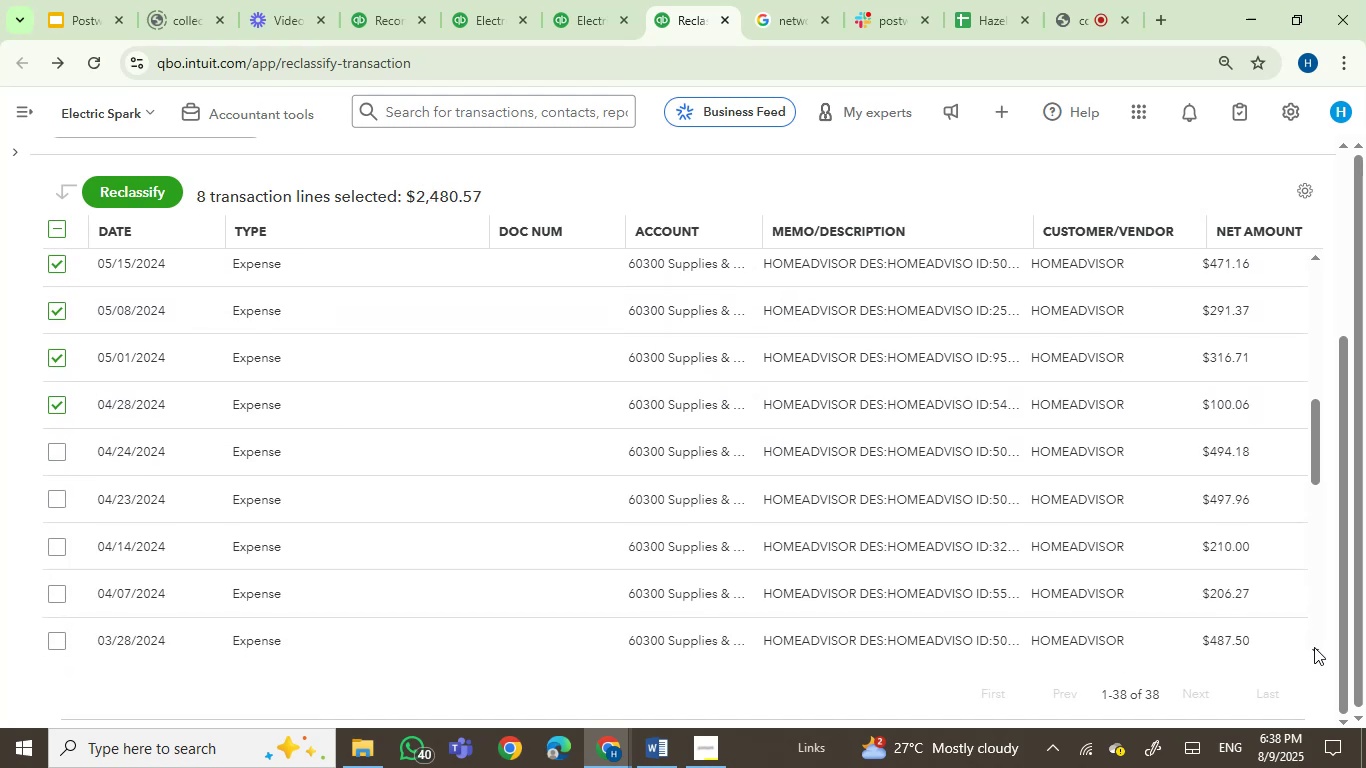 
triple_click([1314, 647])
 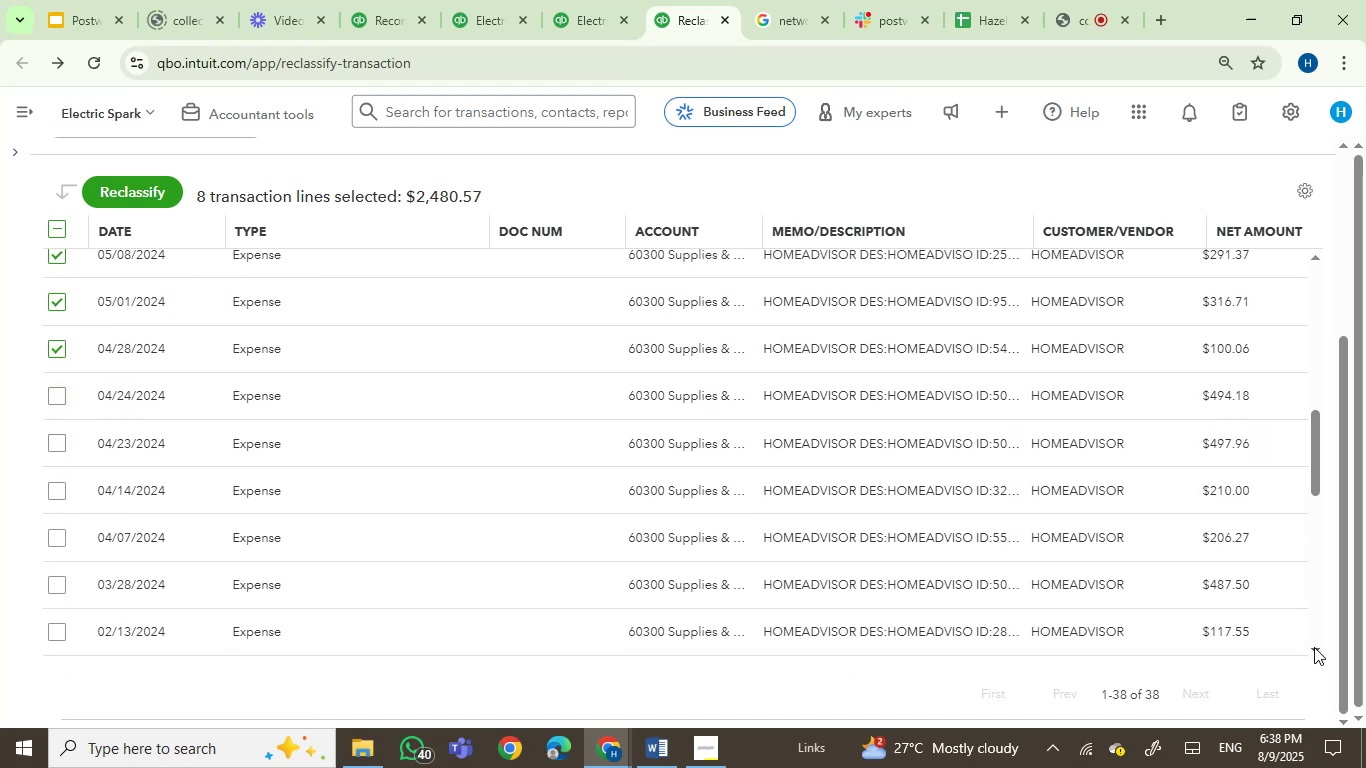 
triple_click([1314, 647])
 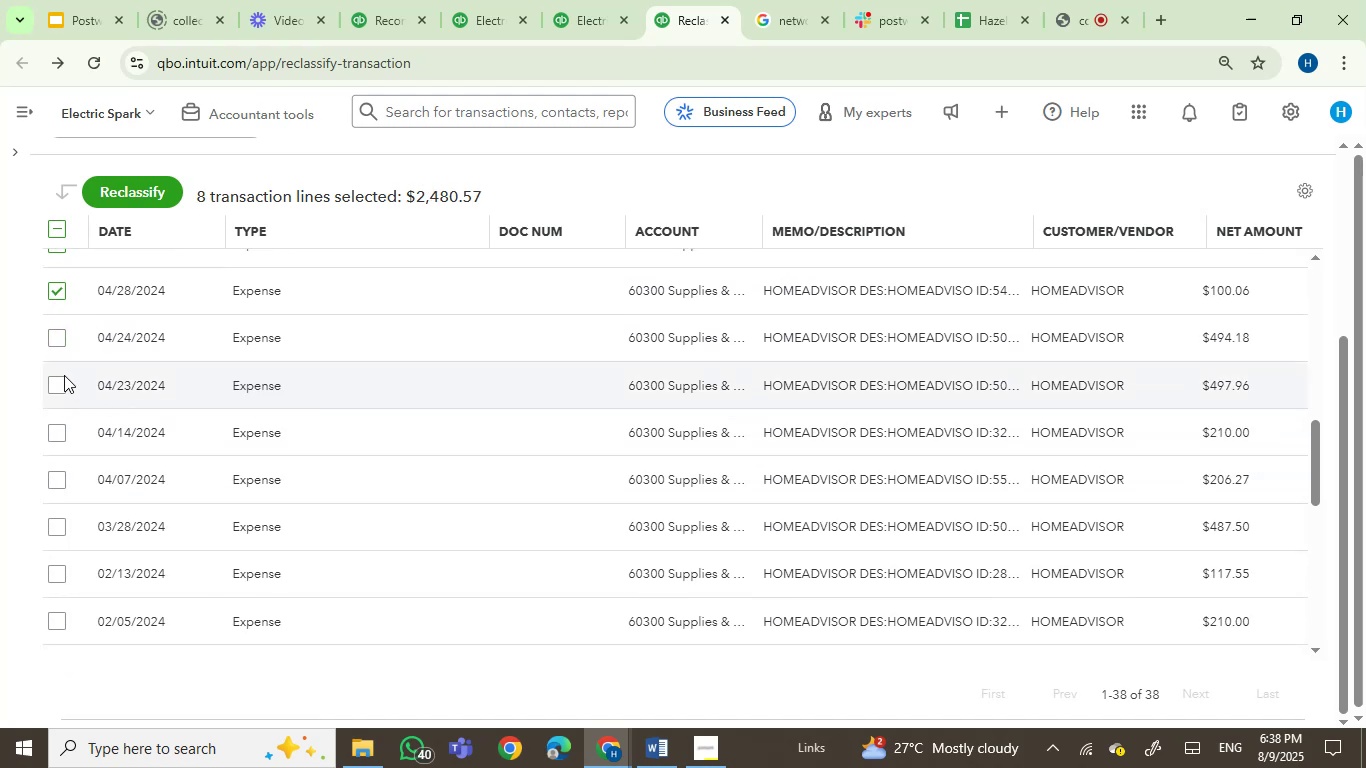 
left_click([57, 340])
 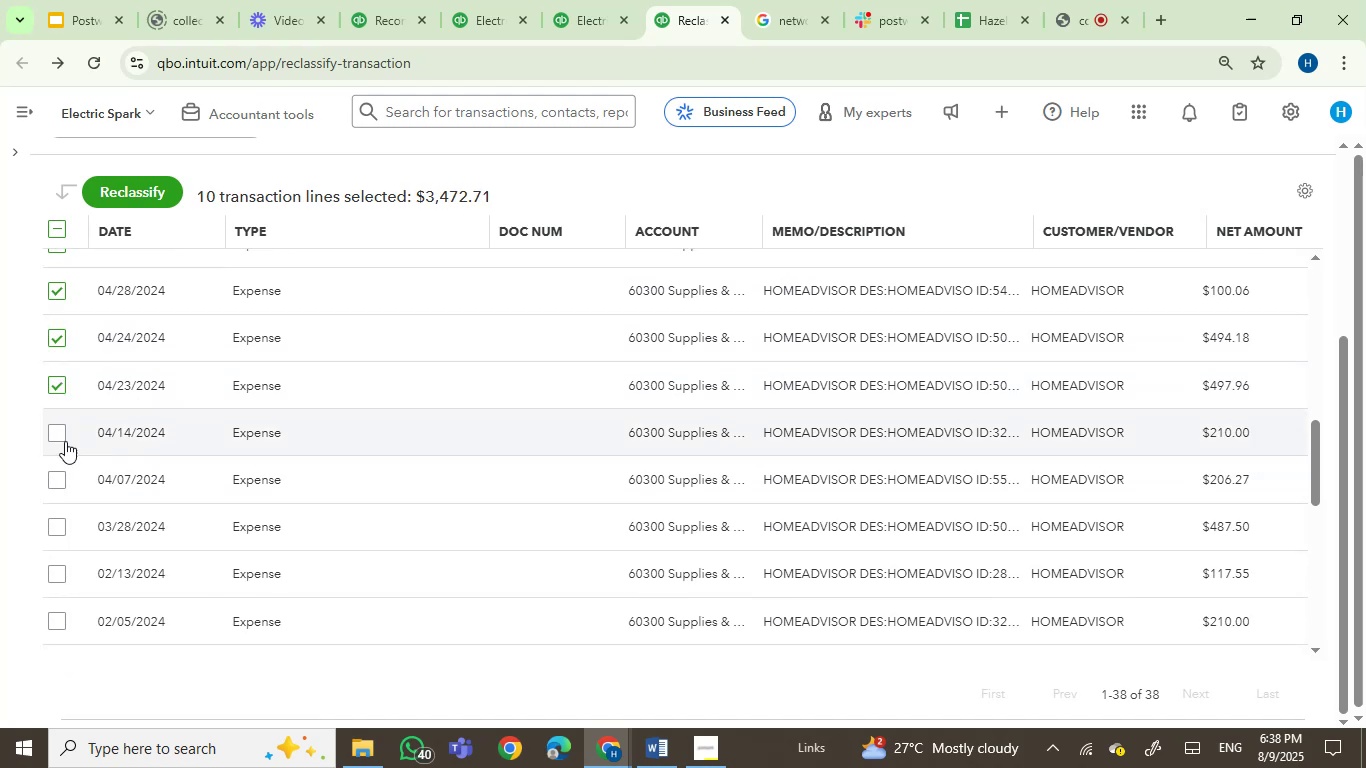 
left_click([59, 436])
 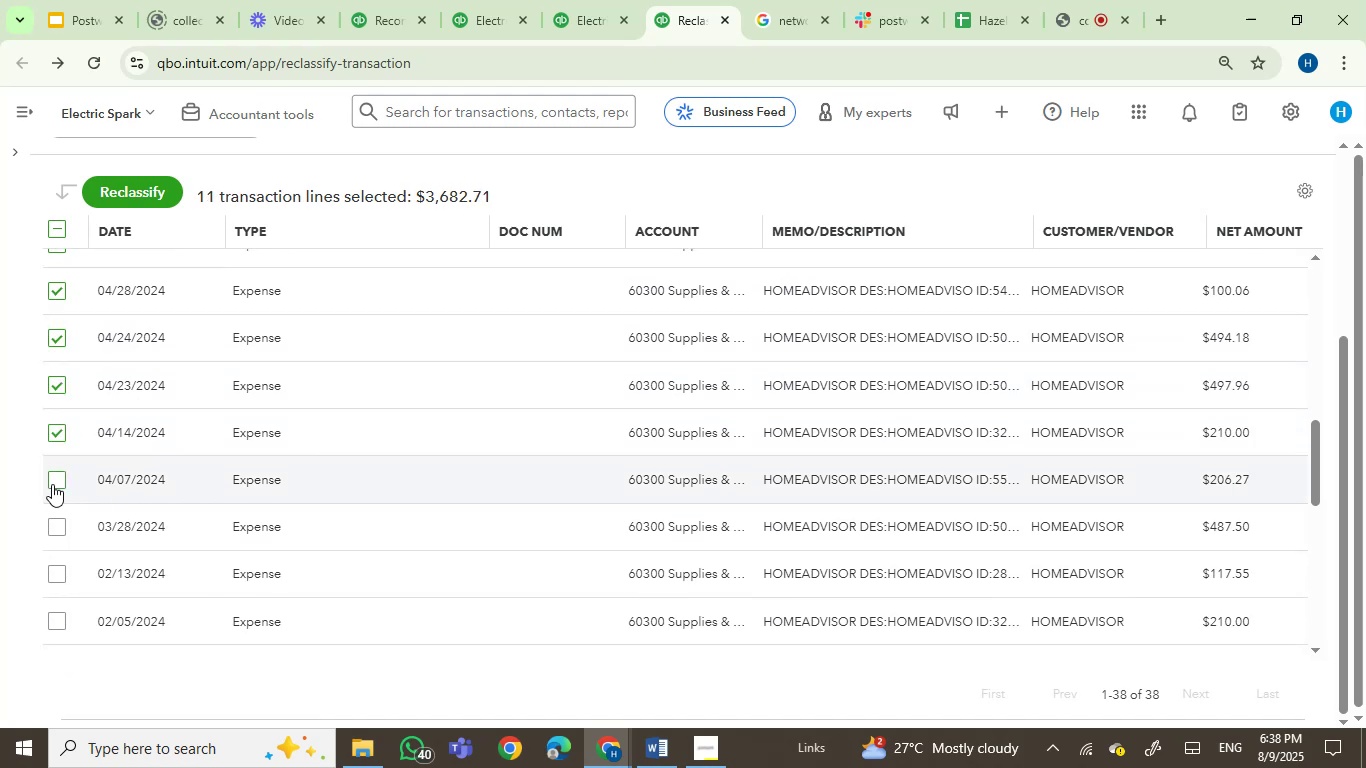 
left_click([56, 481])
 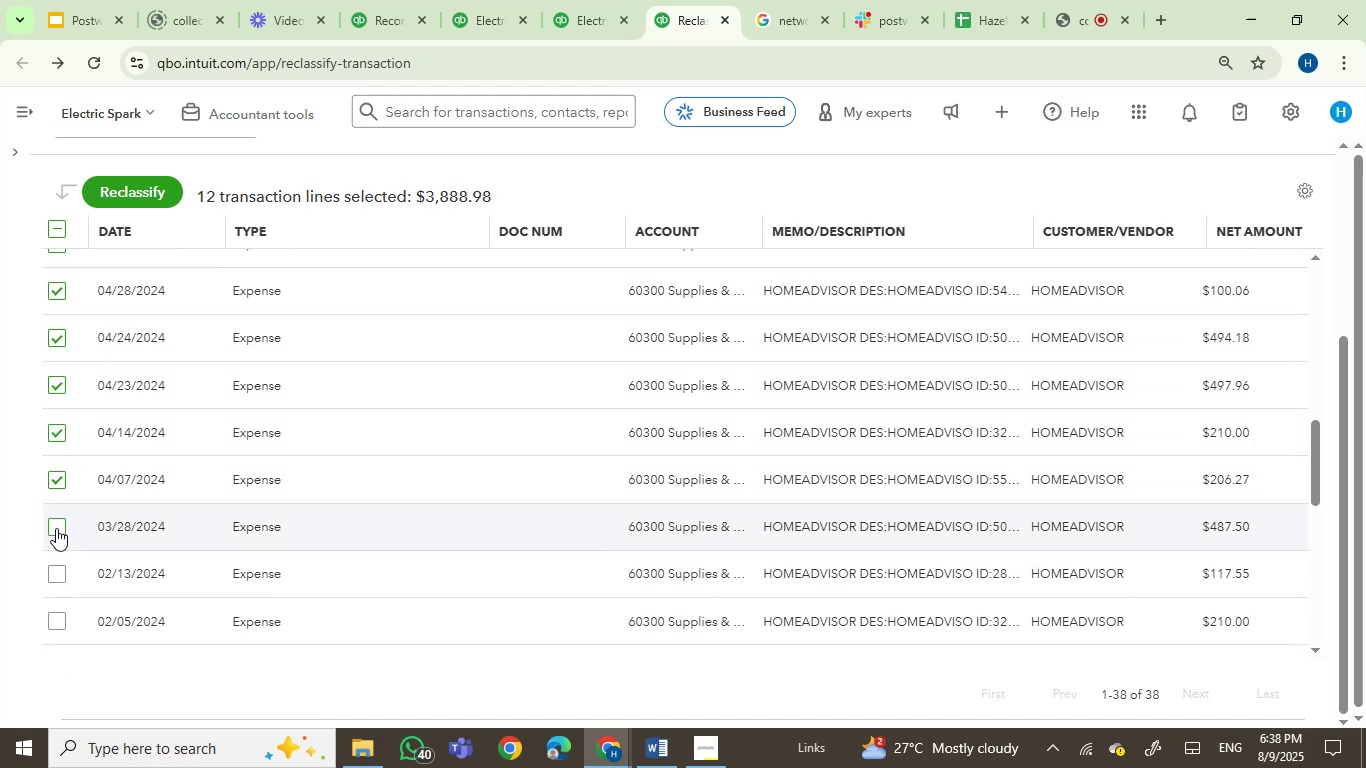 
left_click([56, 528])
 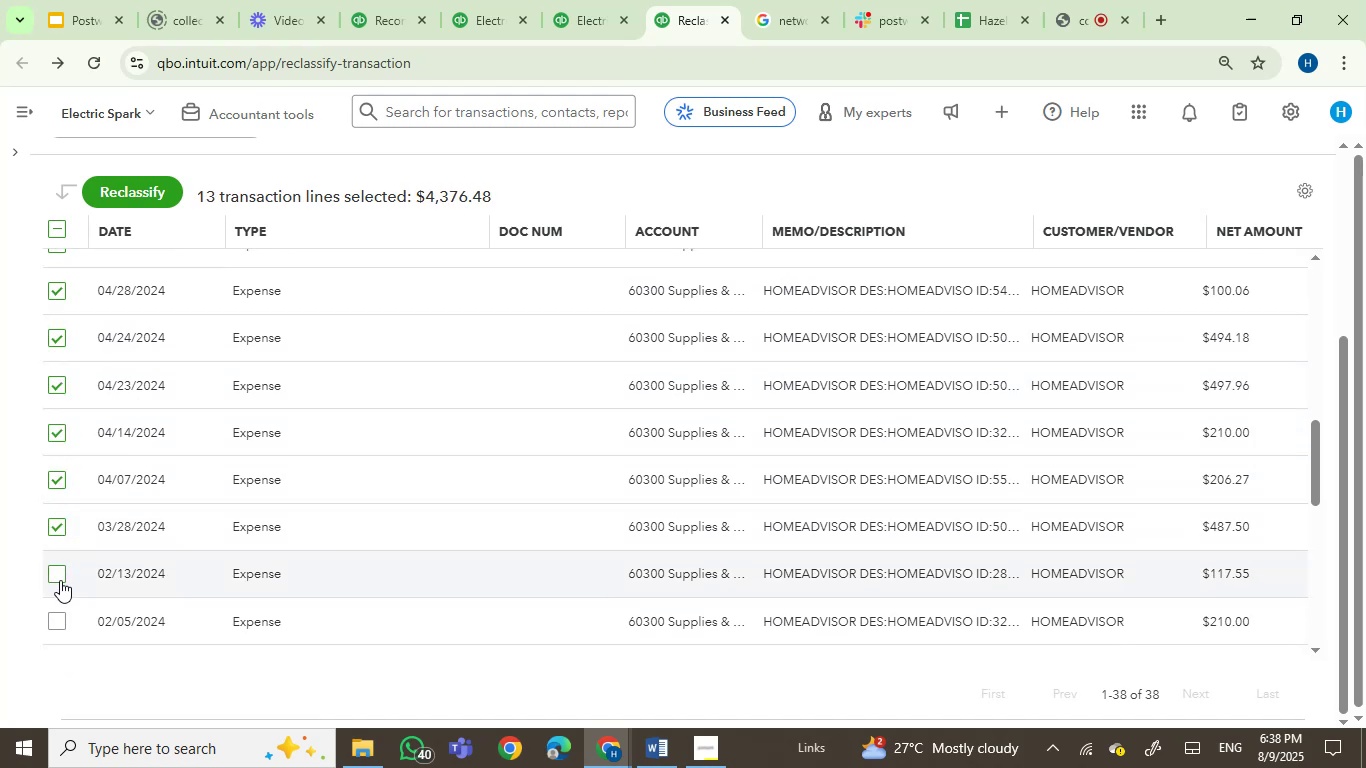 
left_click([59, 575])
 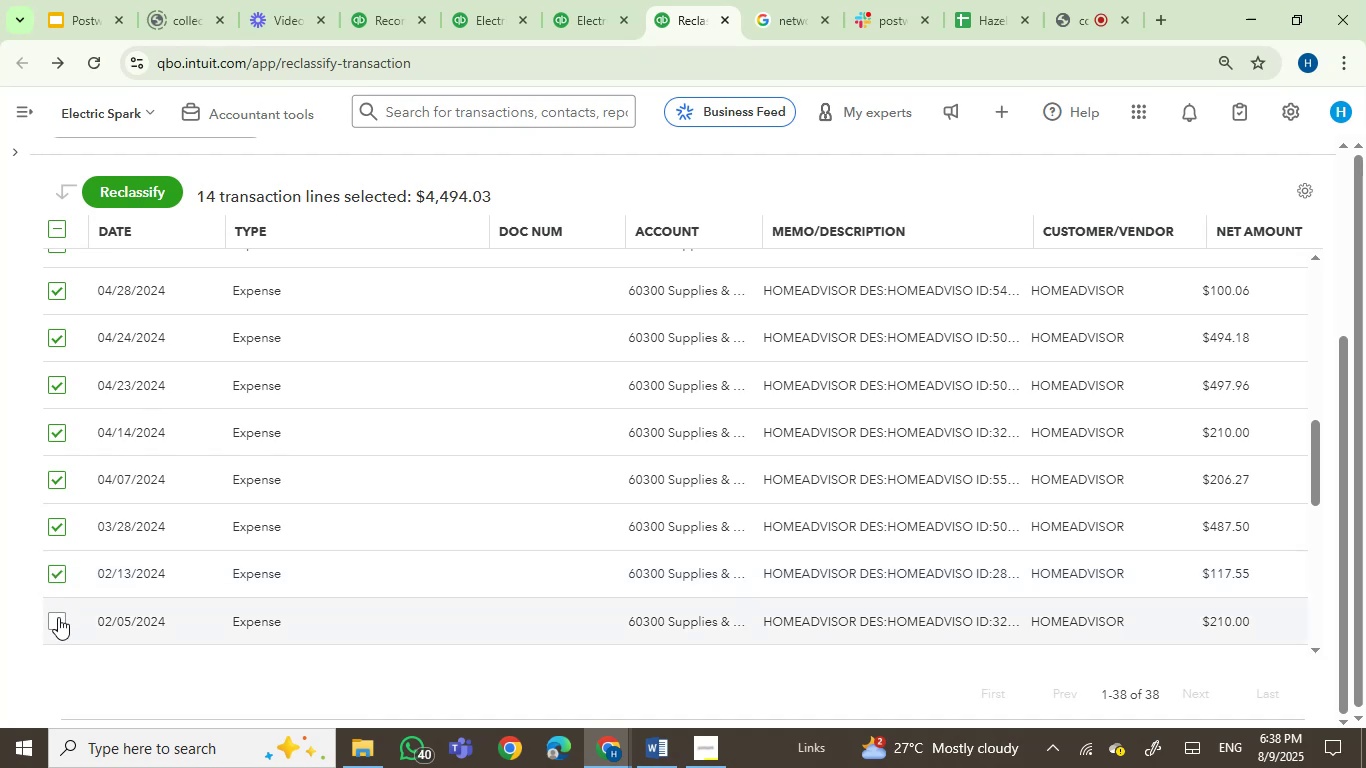 
left_click([58, 620])
 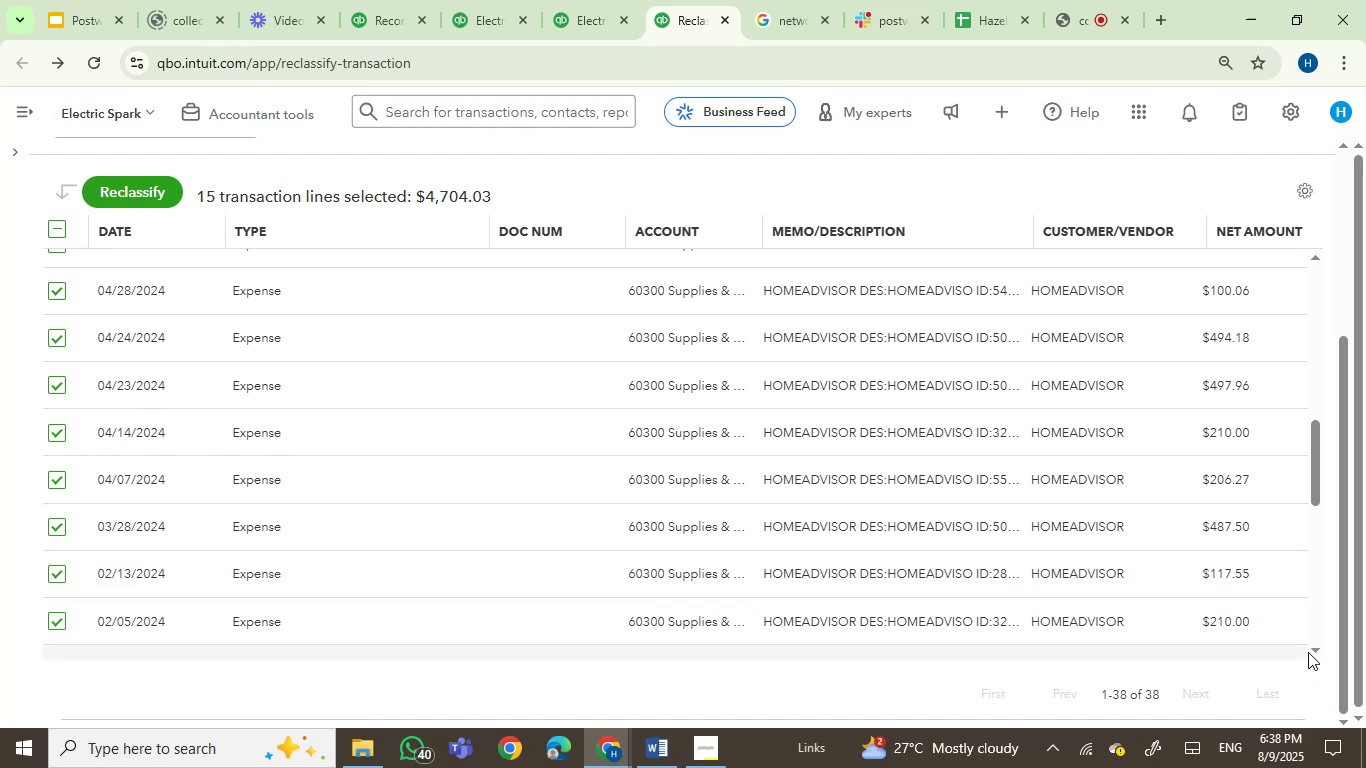 
double_click([1315, 651])
 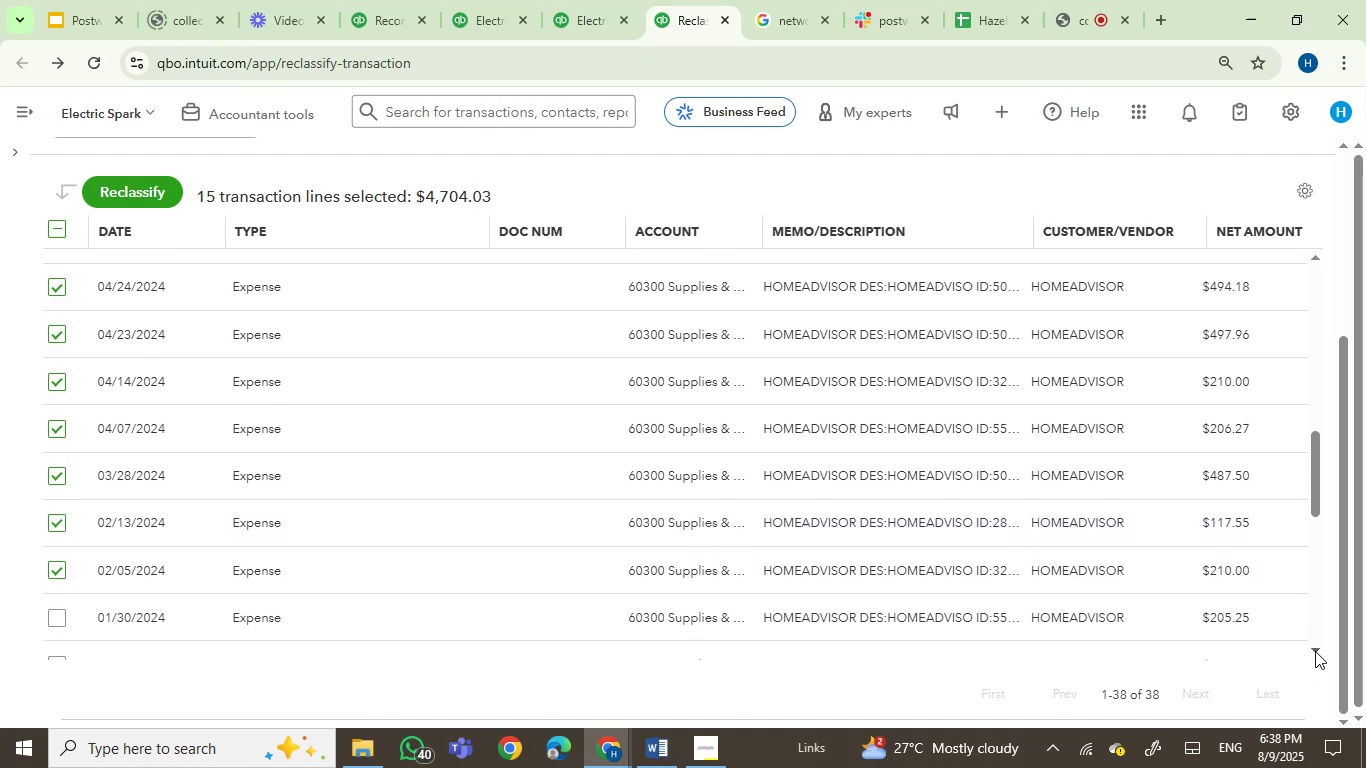 
triple_click([1315, 651])
 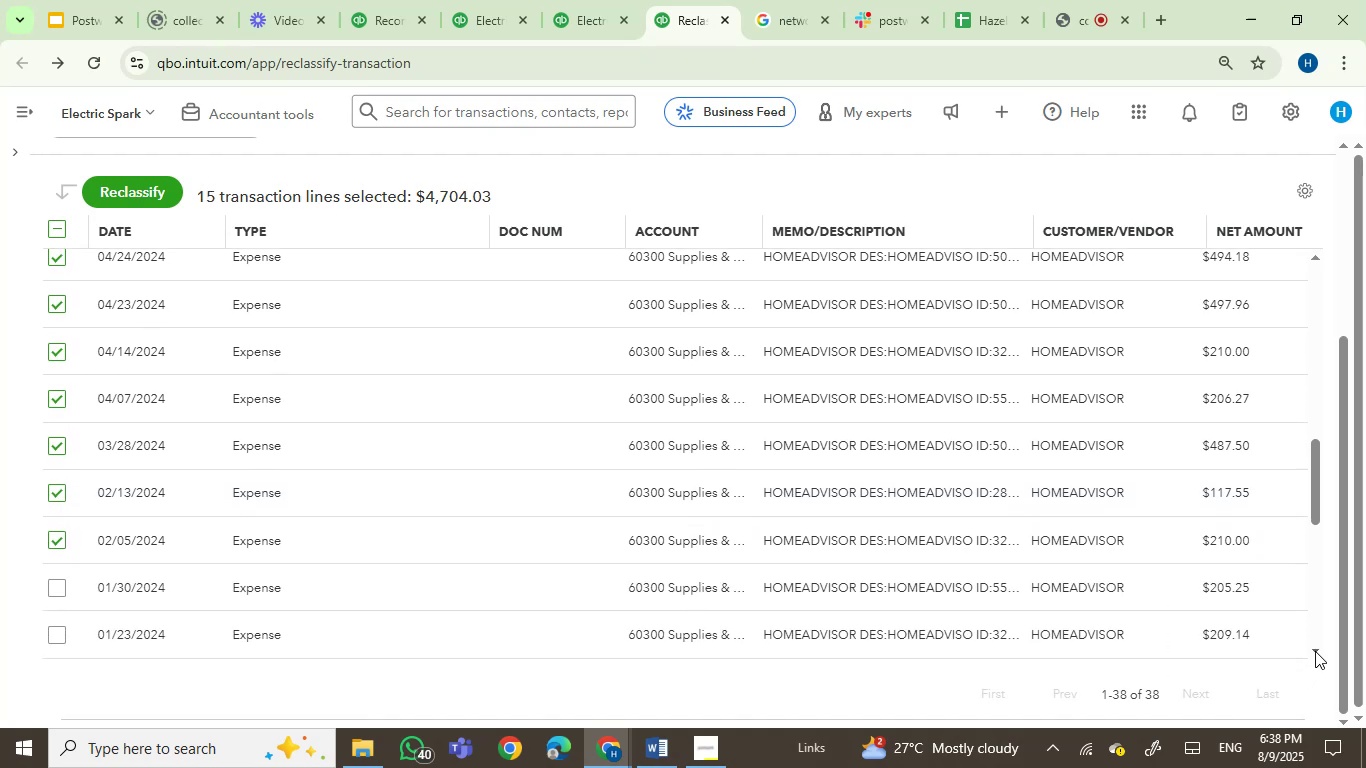 
triple_click([1315, 651])
 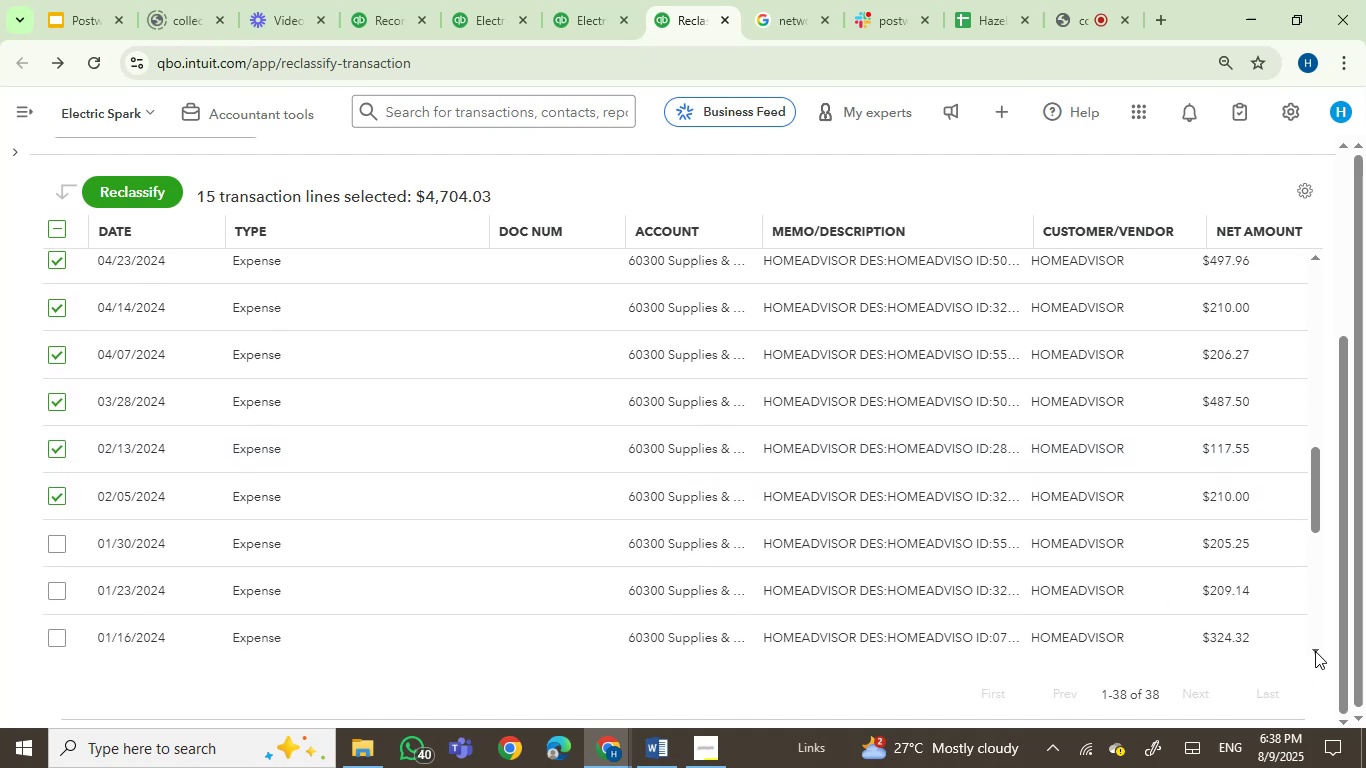 
triple_click([1315, 651])
 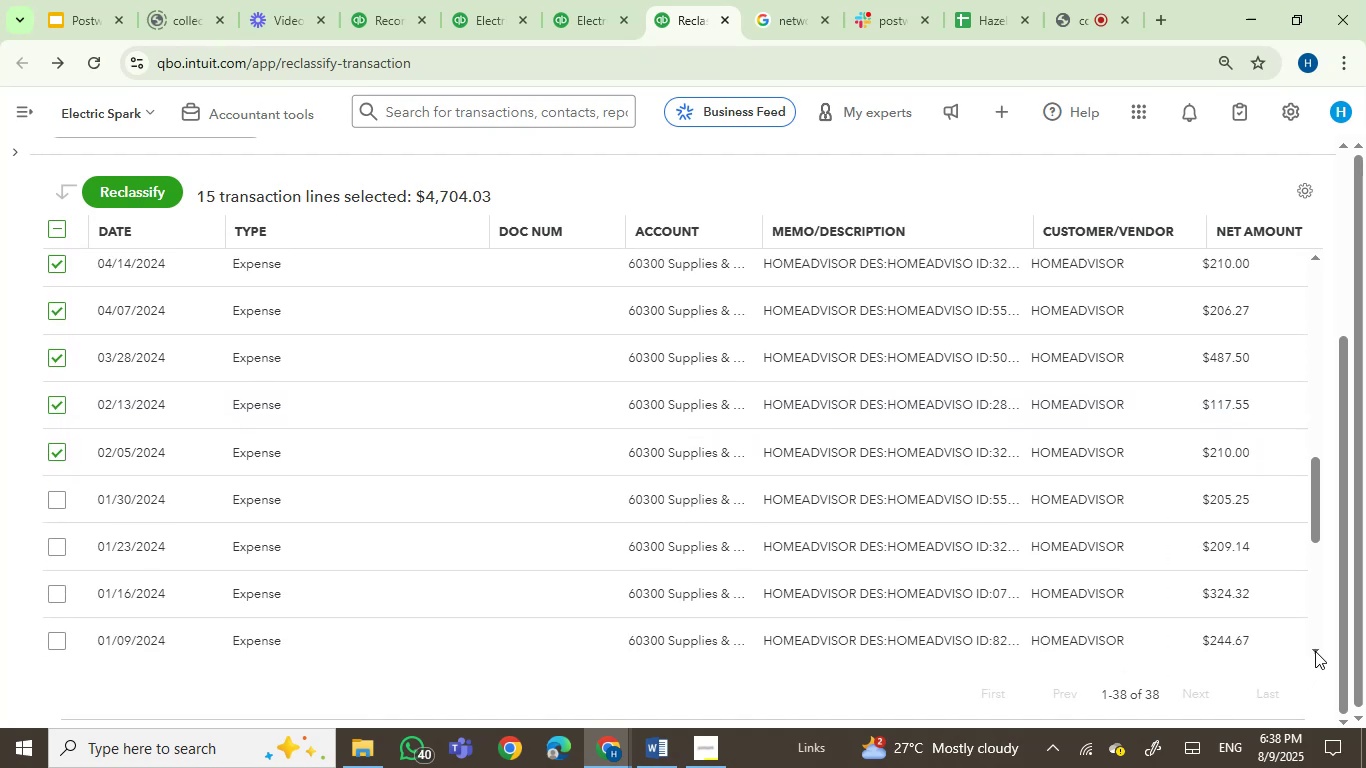 
triple_click([1315, 651])
 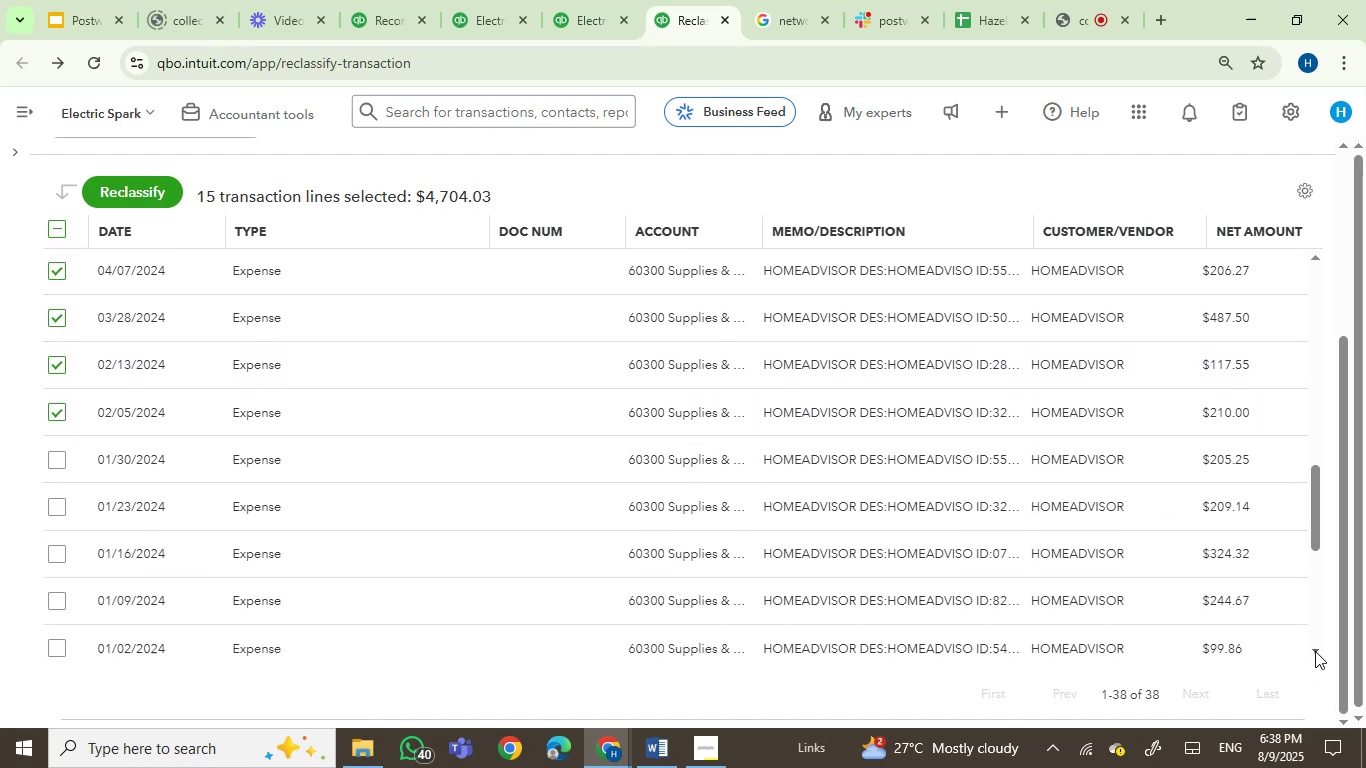 
triple_click([1315, 651])
 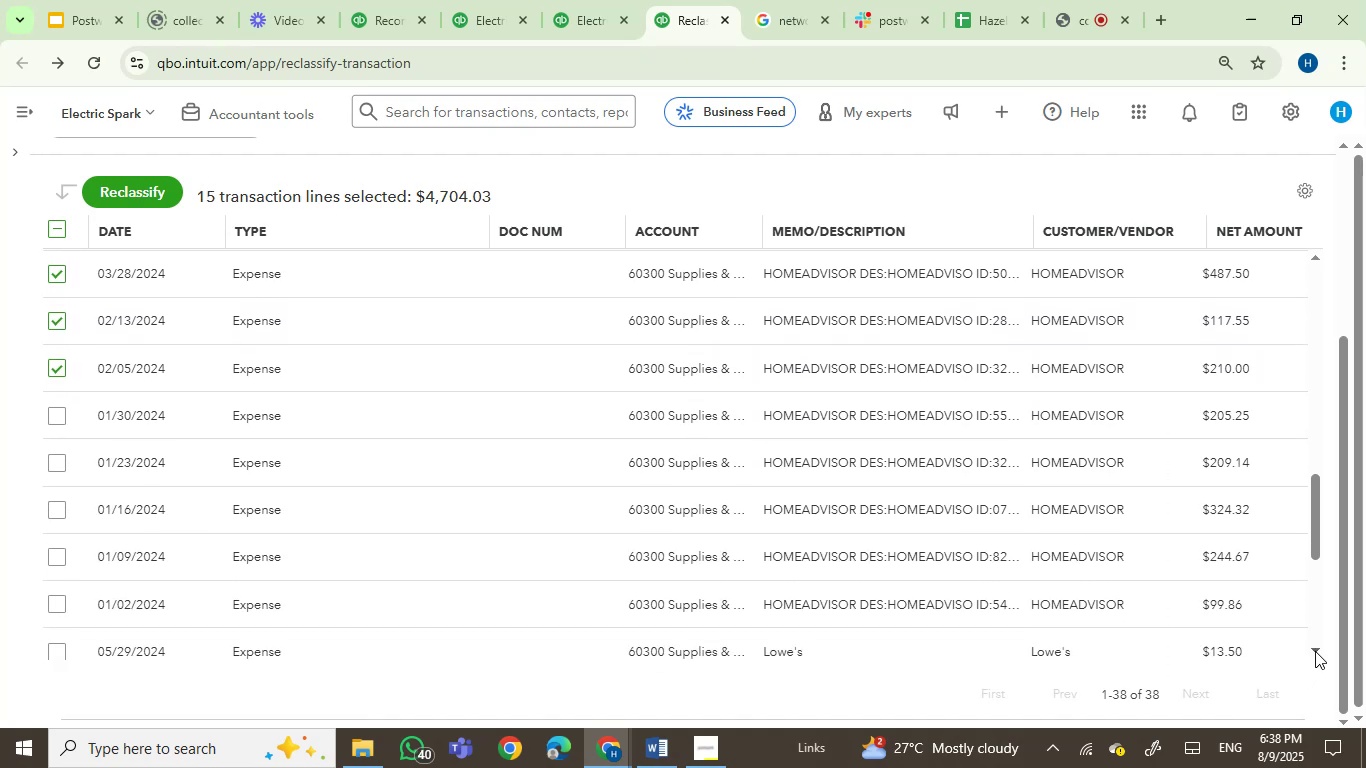 
triple_click([1315, 651])
 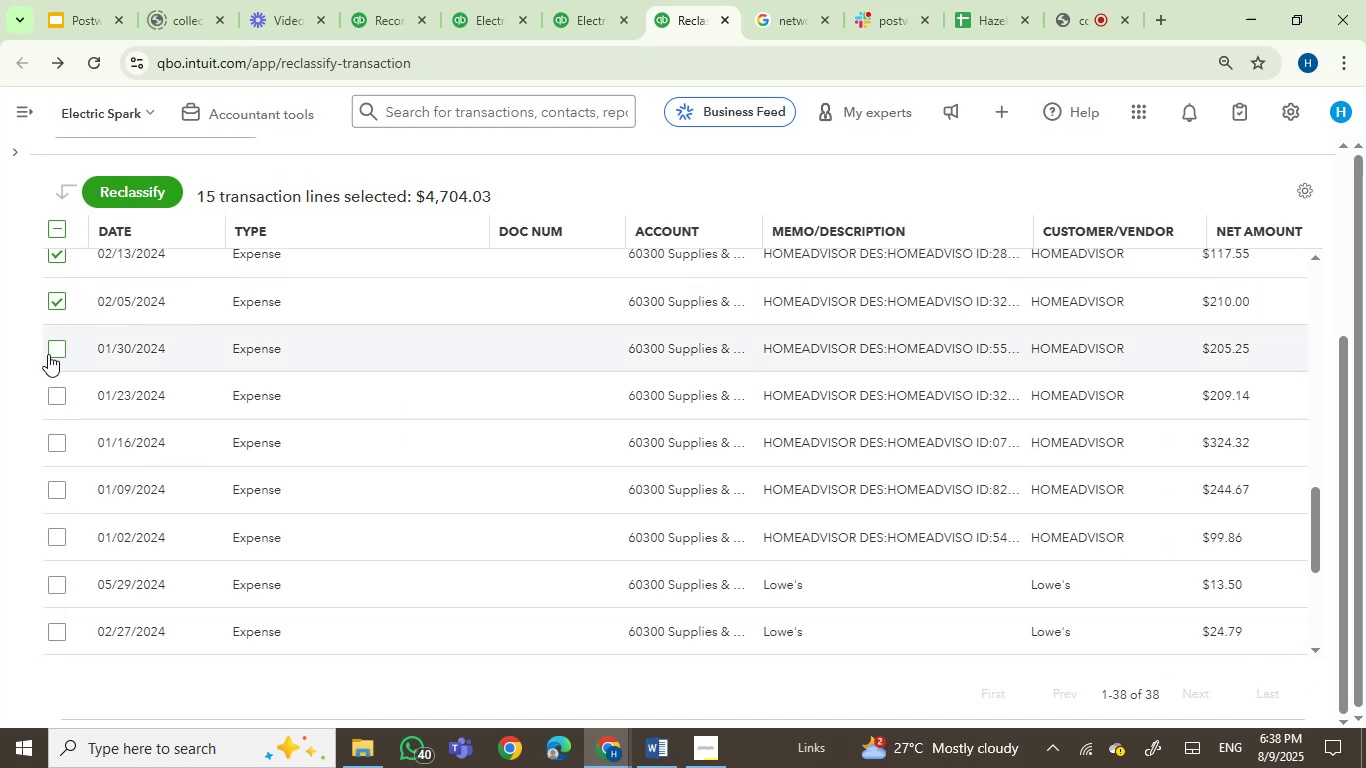 
left_click([52, 349])
 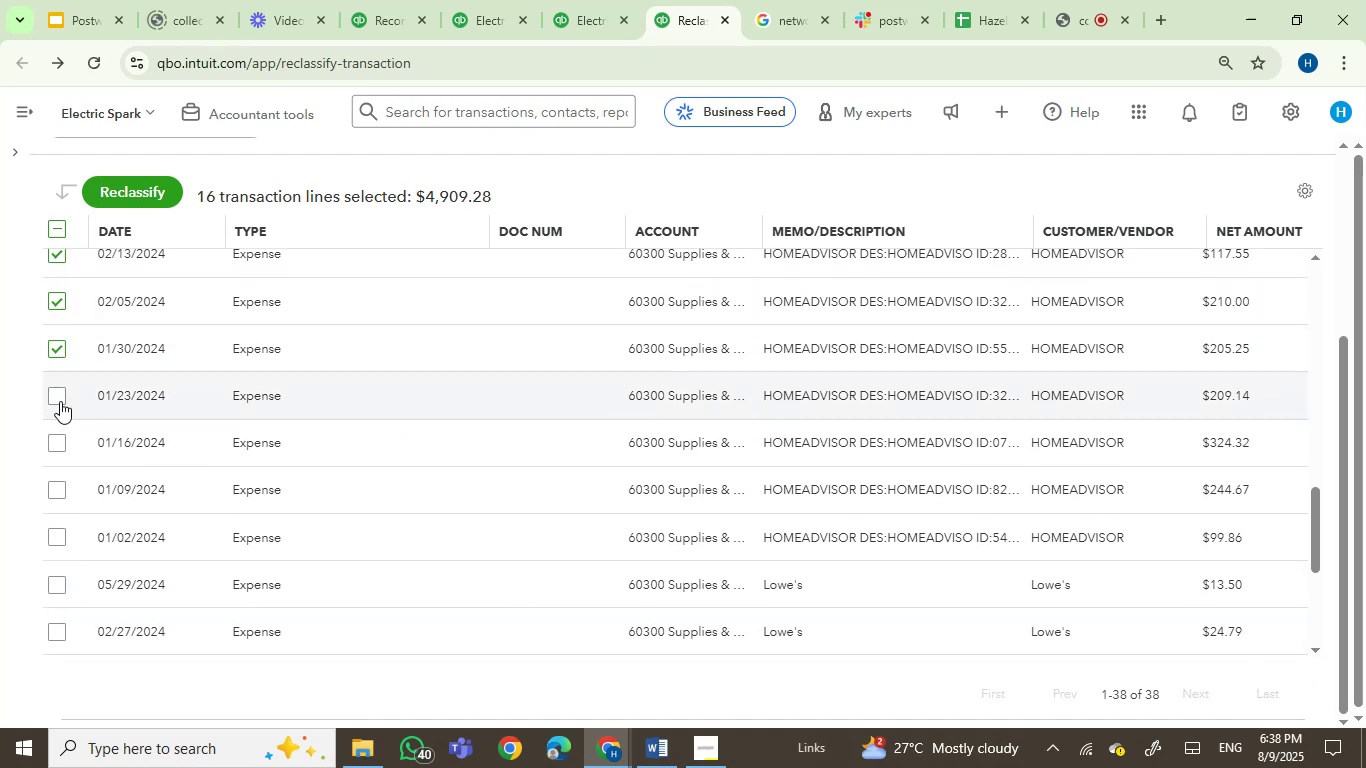 
left_click([60, 400])
 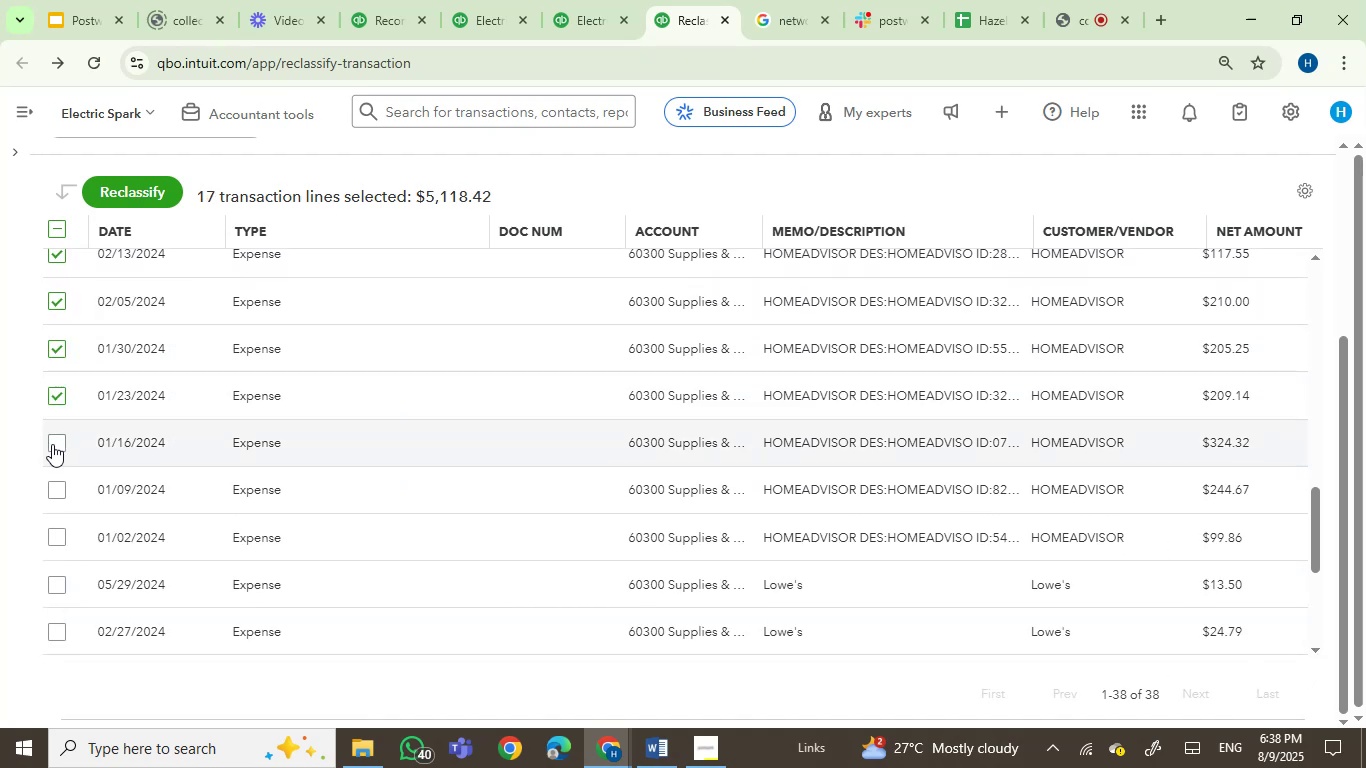 
left_click([52, 444])
 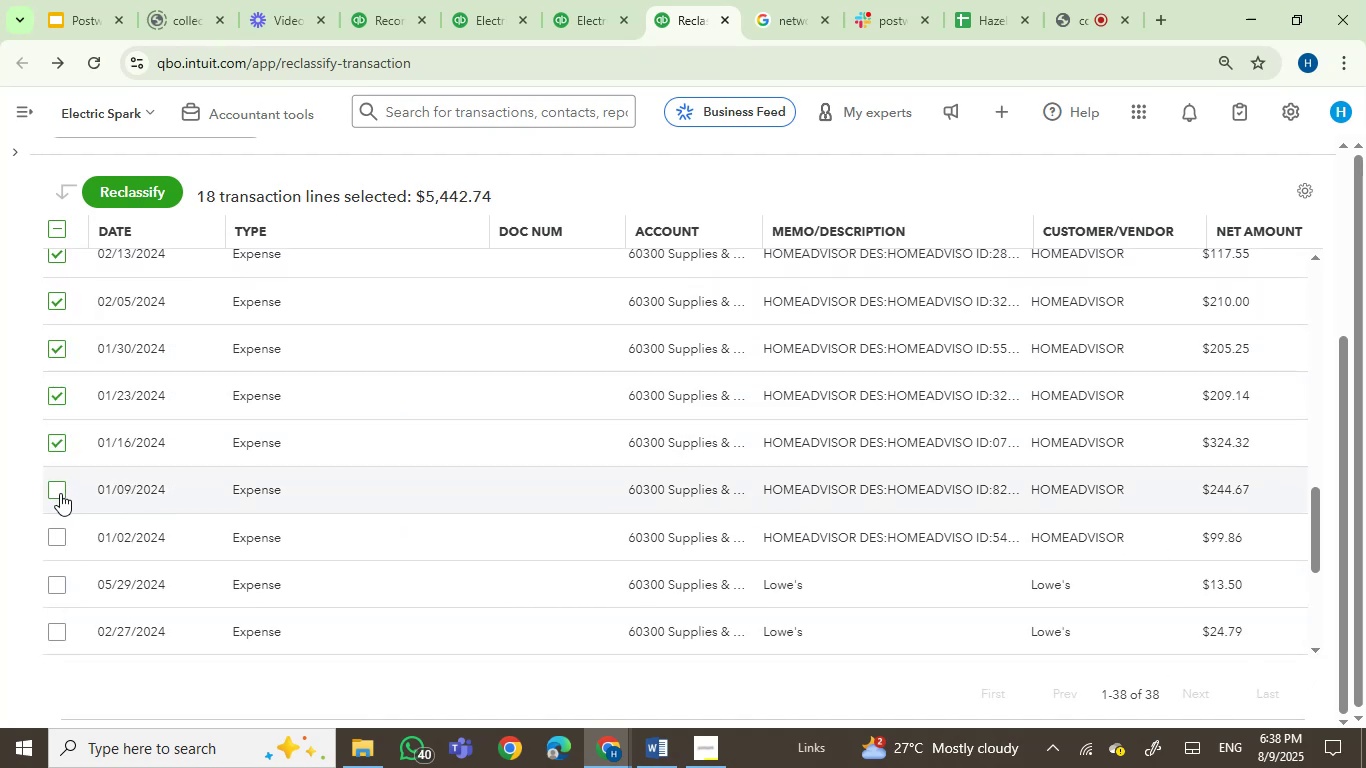 
left_click([60, 493])
 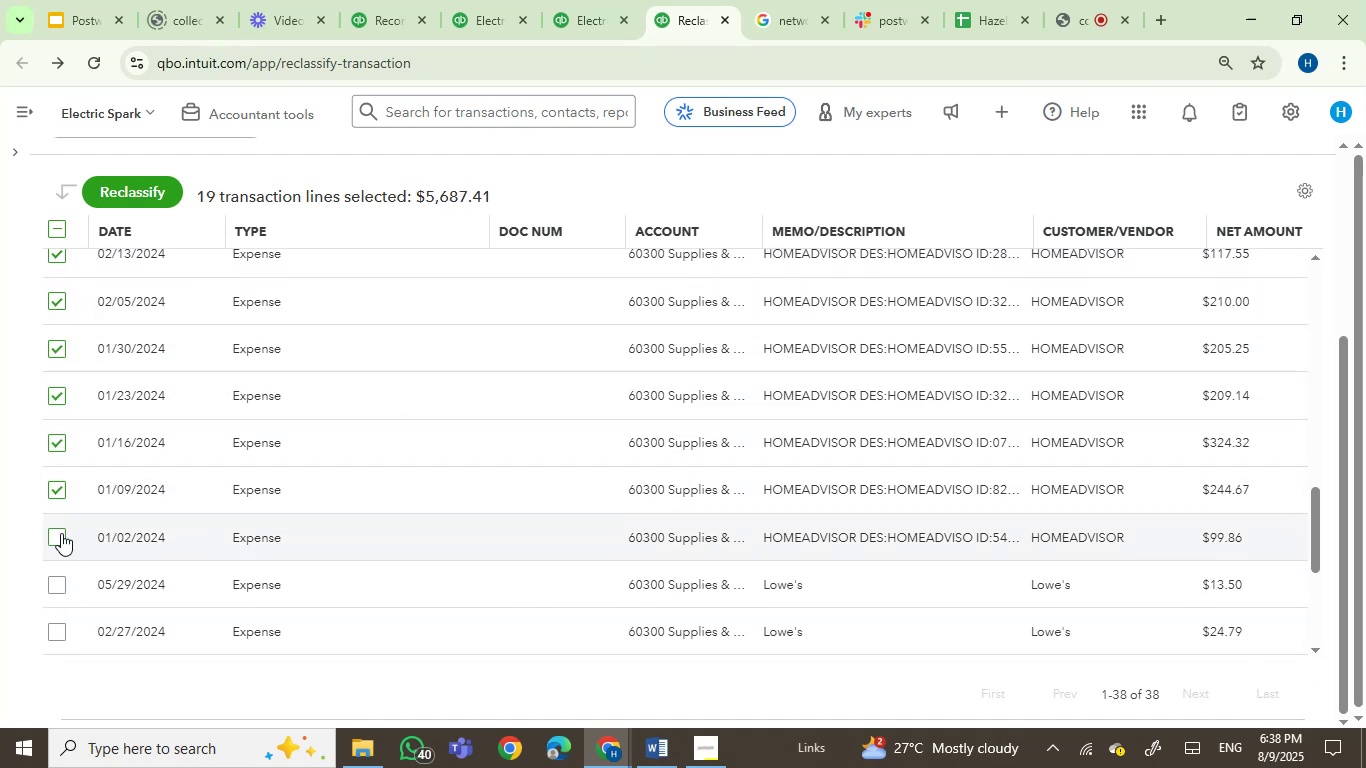 
left_click([58, 534])
 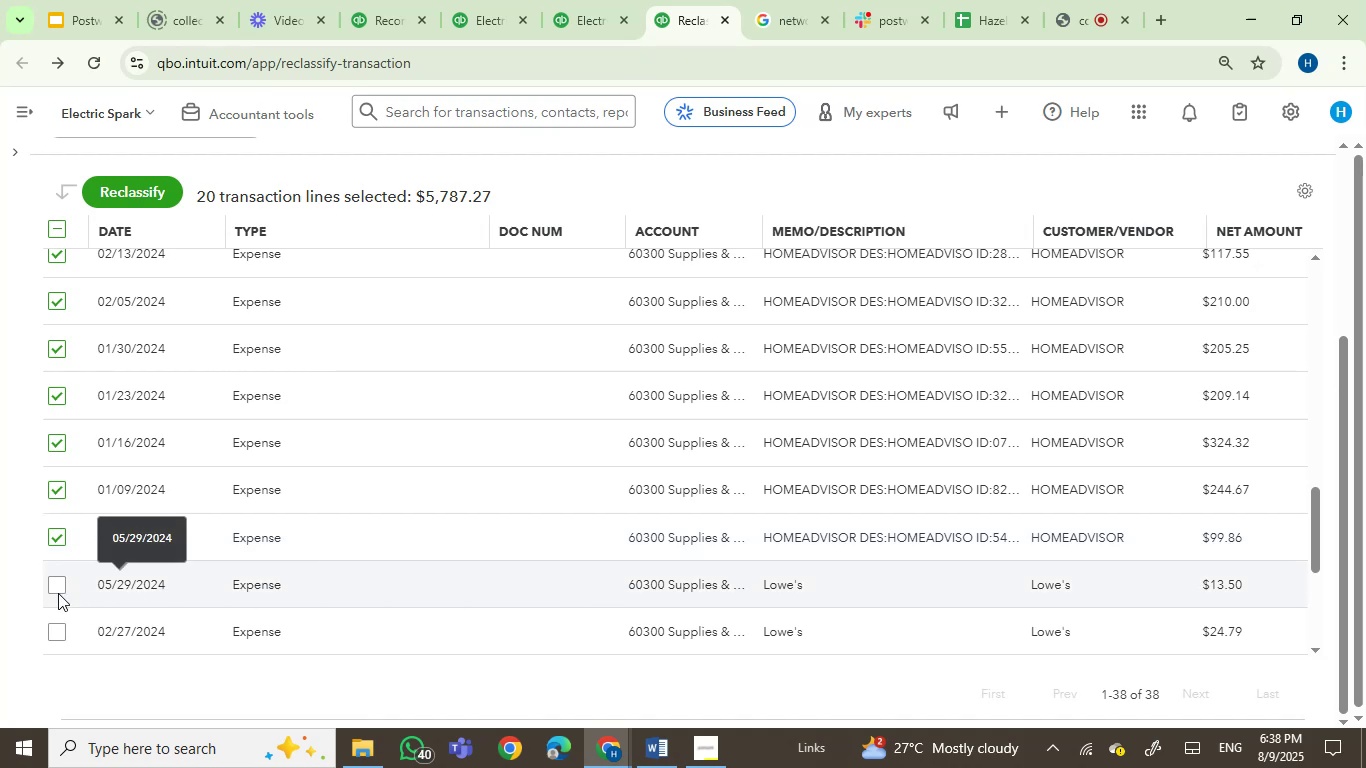 
left_click([55, 581])
 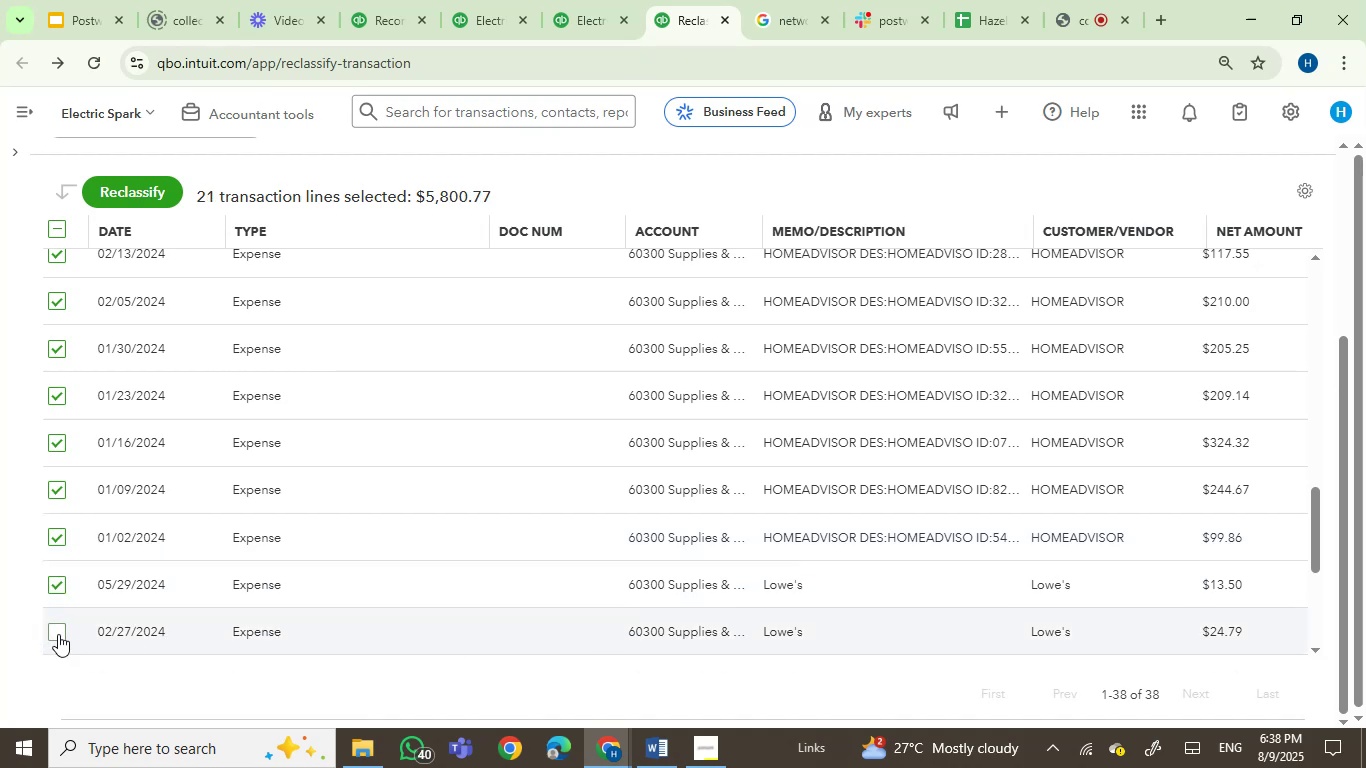 
left_click([60, 630])
 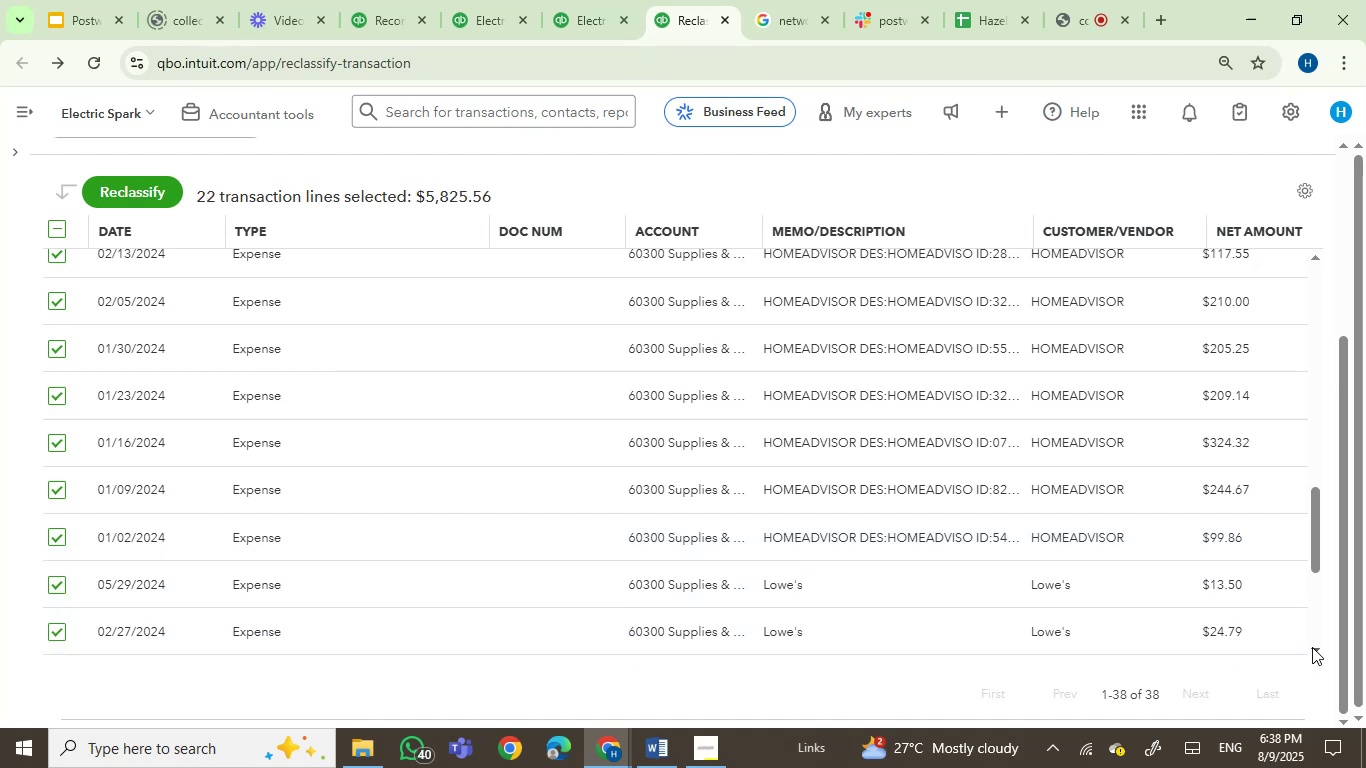 
double_click([1312, 647])
 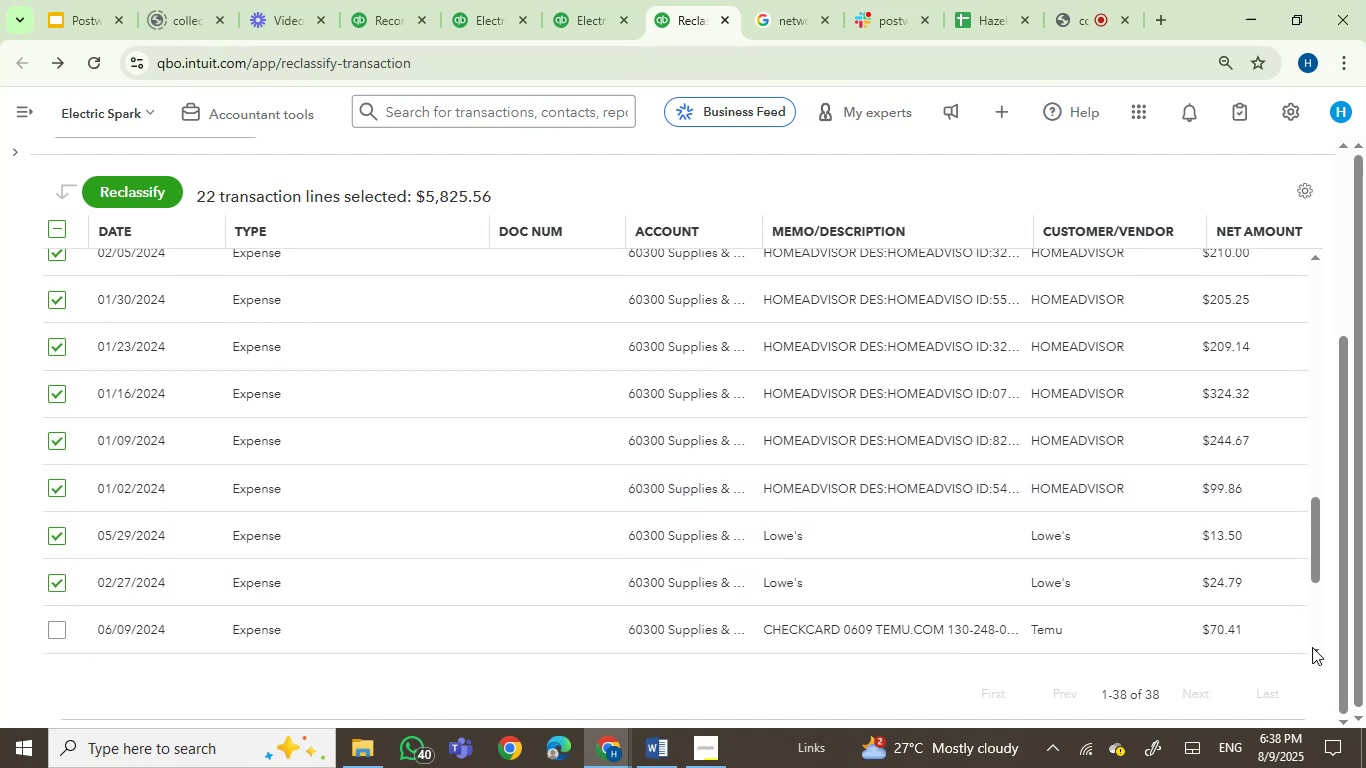 
triple_click([1312, 647])
 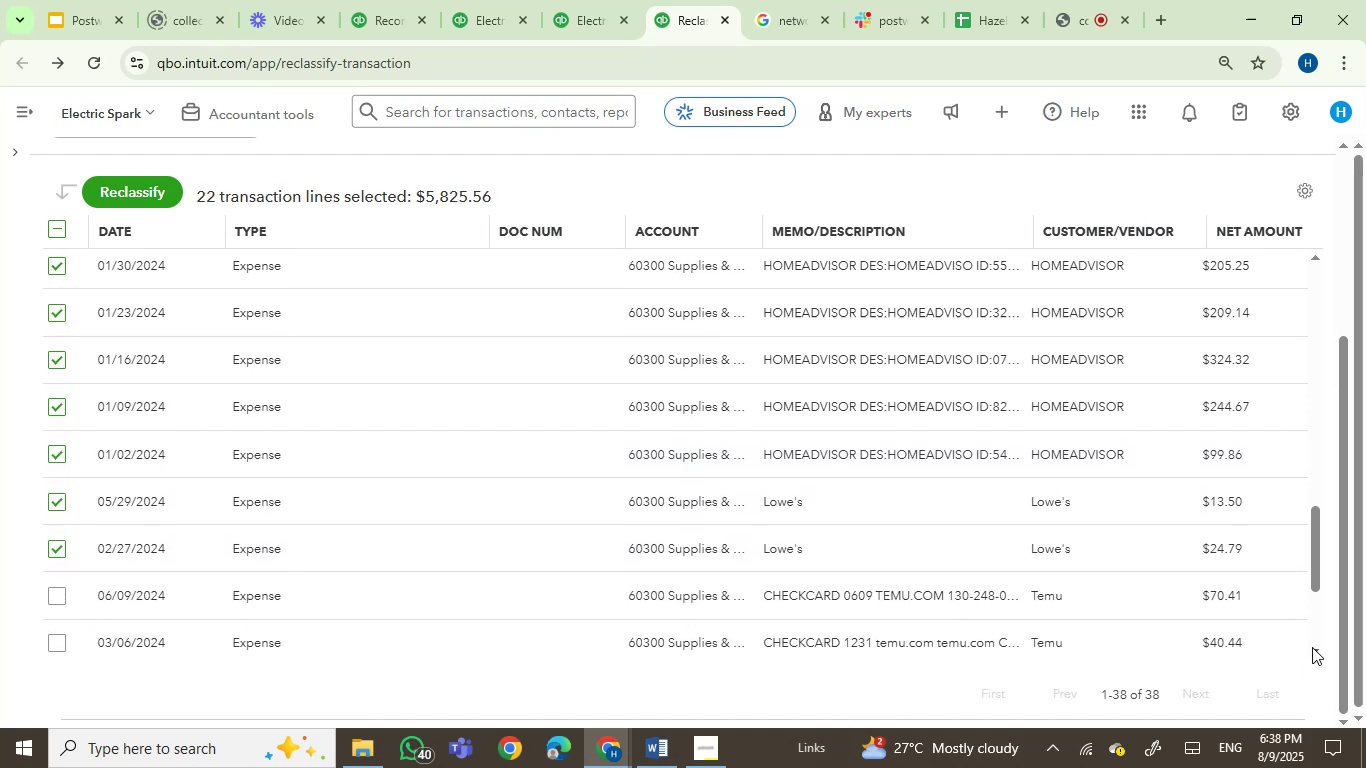 
triple_click([1312, 647])
 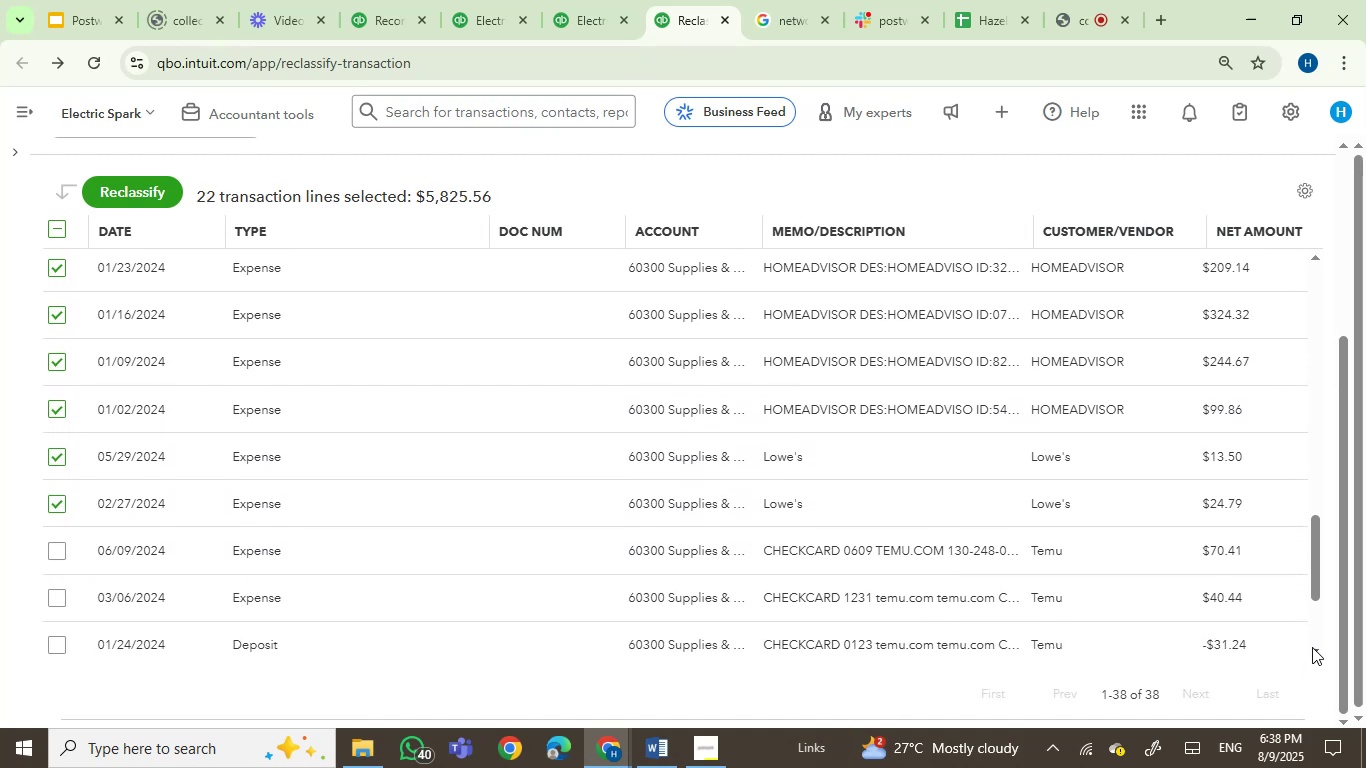 
triple_click([1312, 647])
 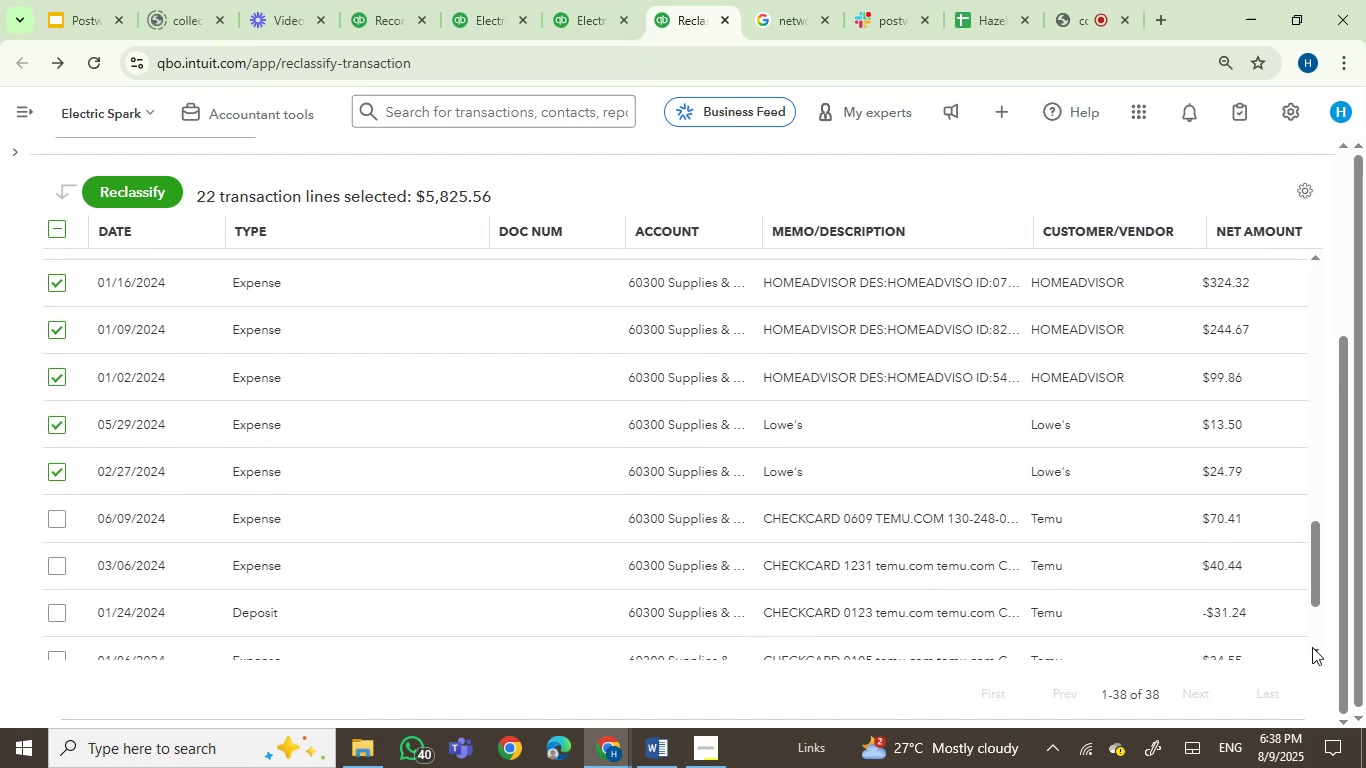 
triple_click([1312, 647])
 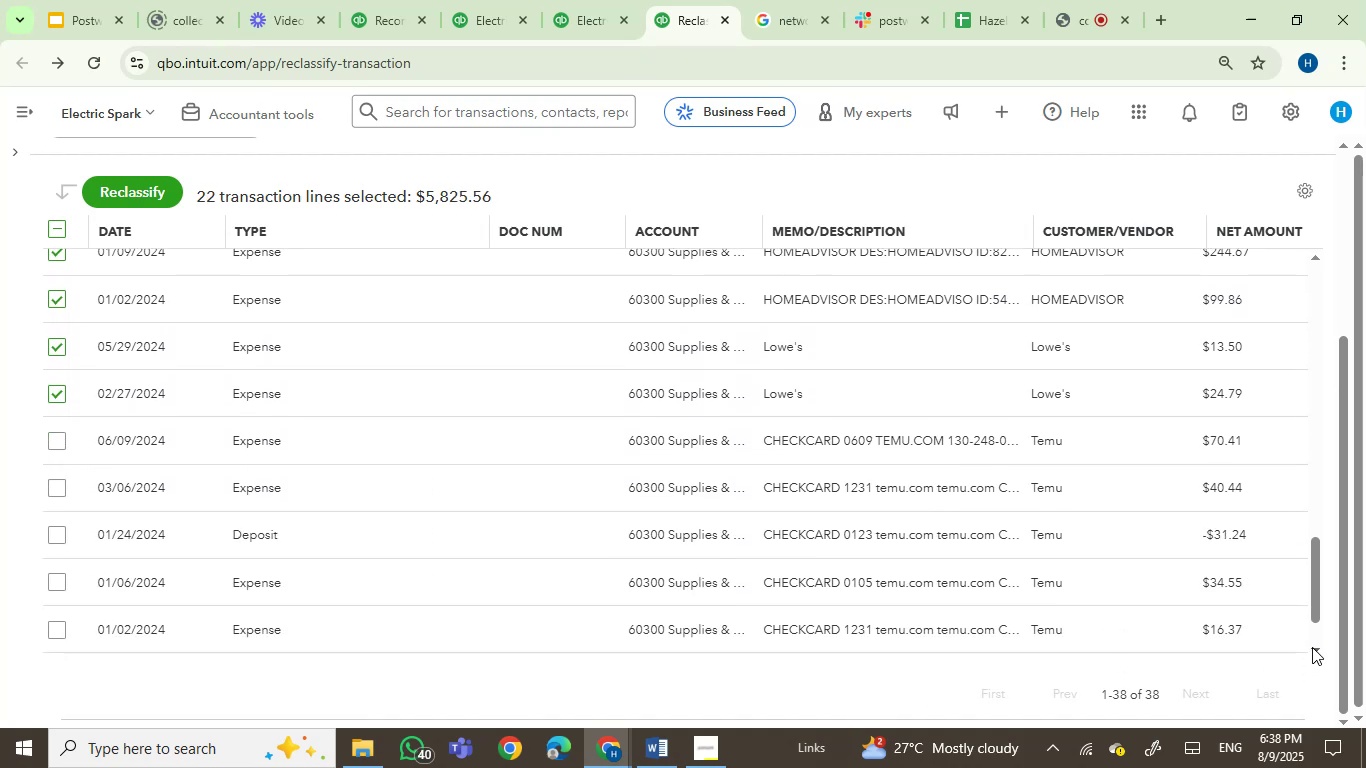 
triple_click([1312, 647])
 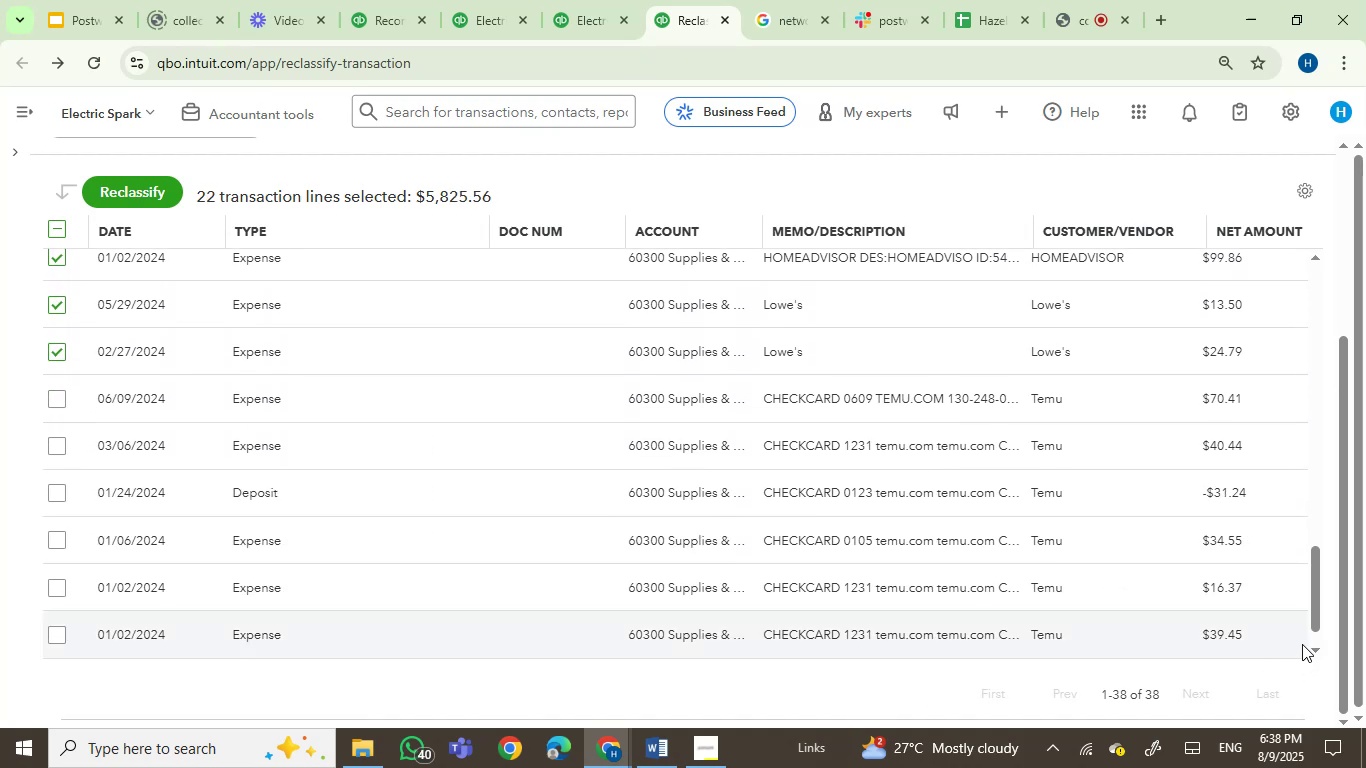 
double_click([1315, 643])
 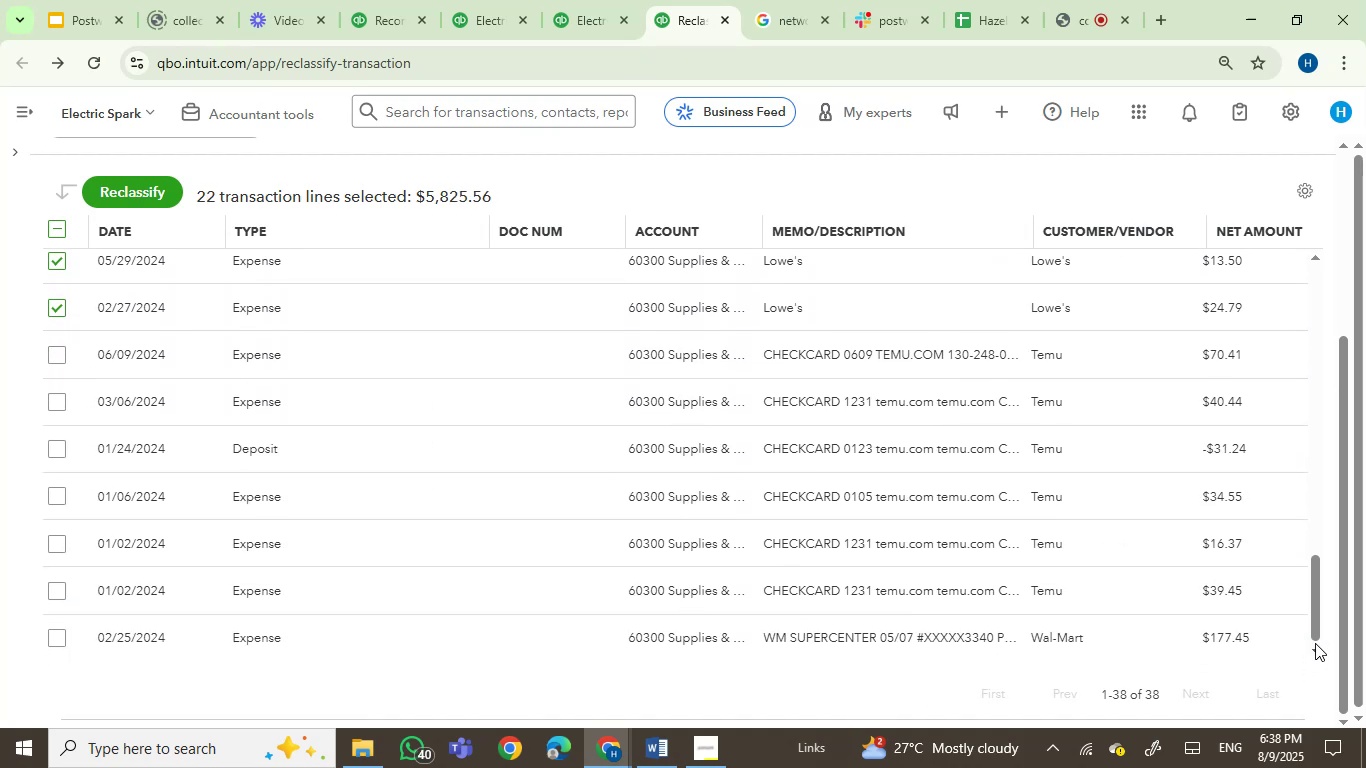 
triple_click([1315, 643])
 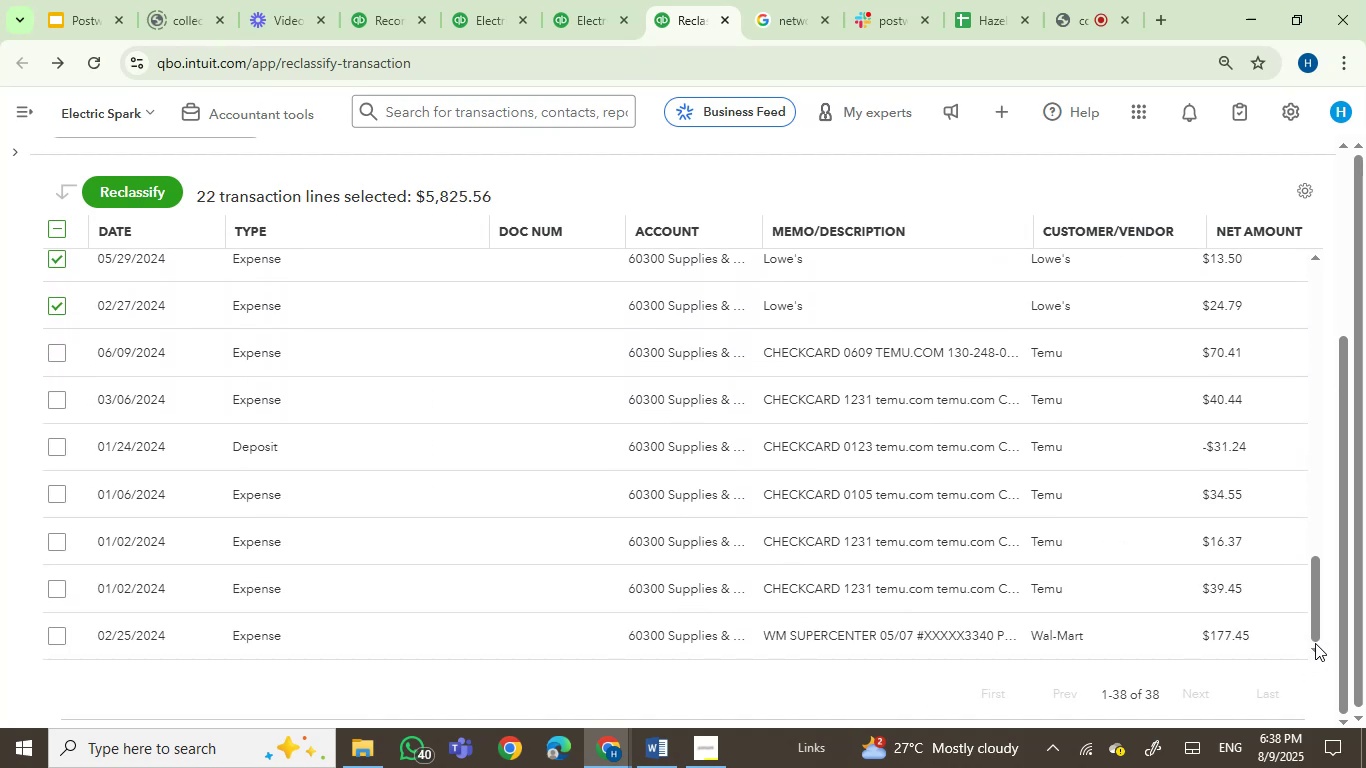 
triple_click([1315, 643])
 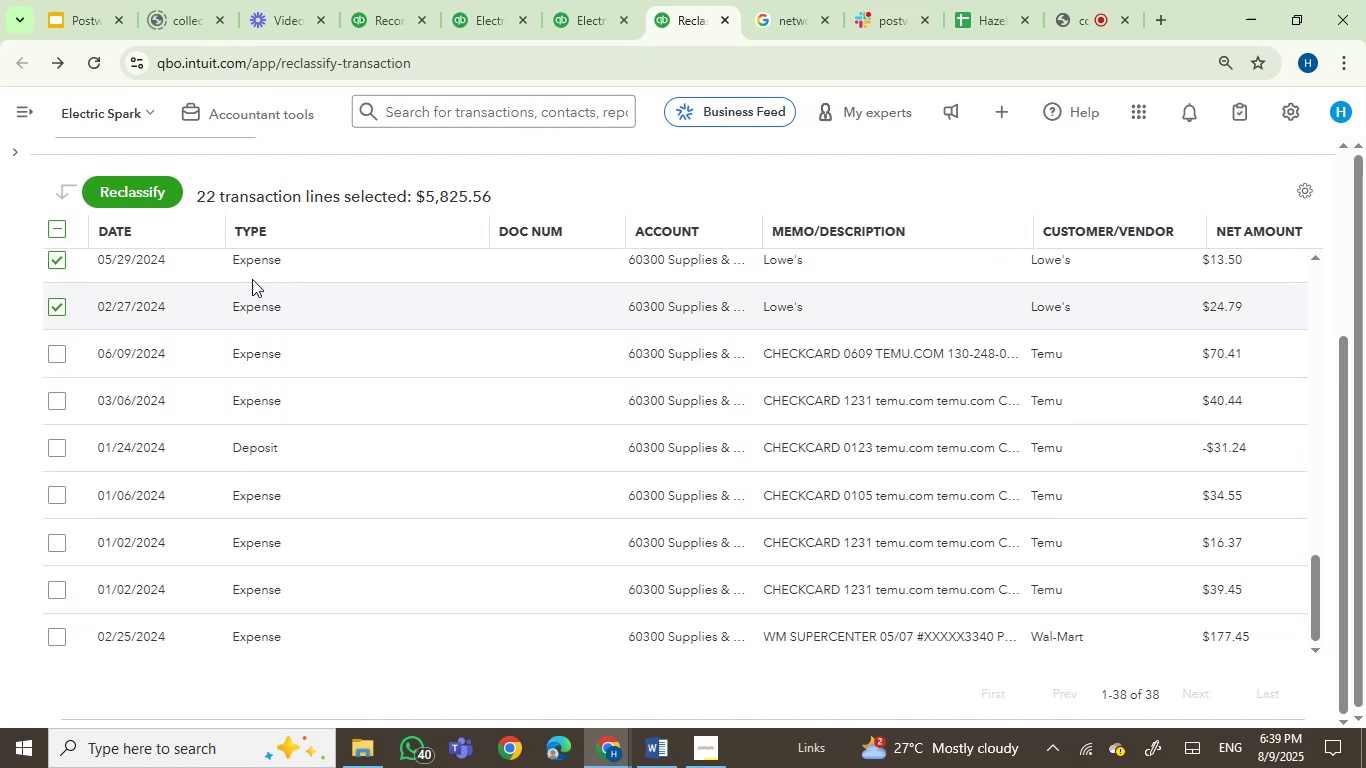 
left_click([126, 192])
 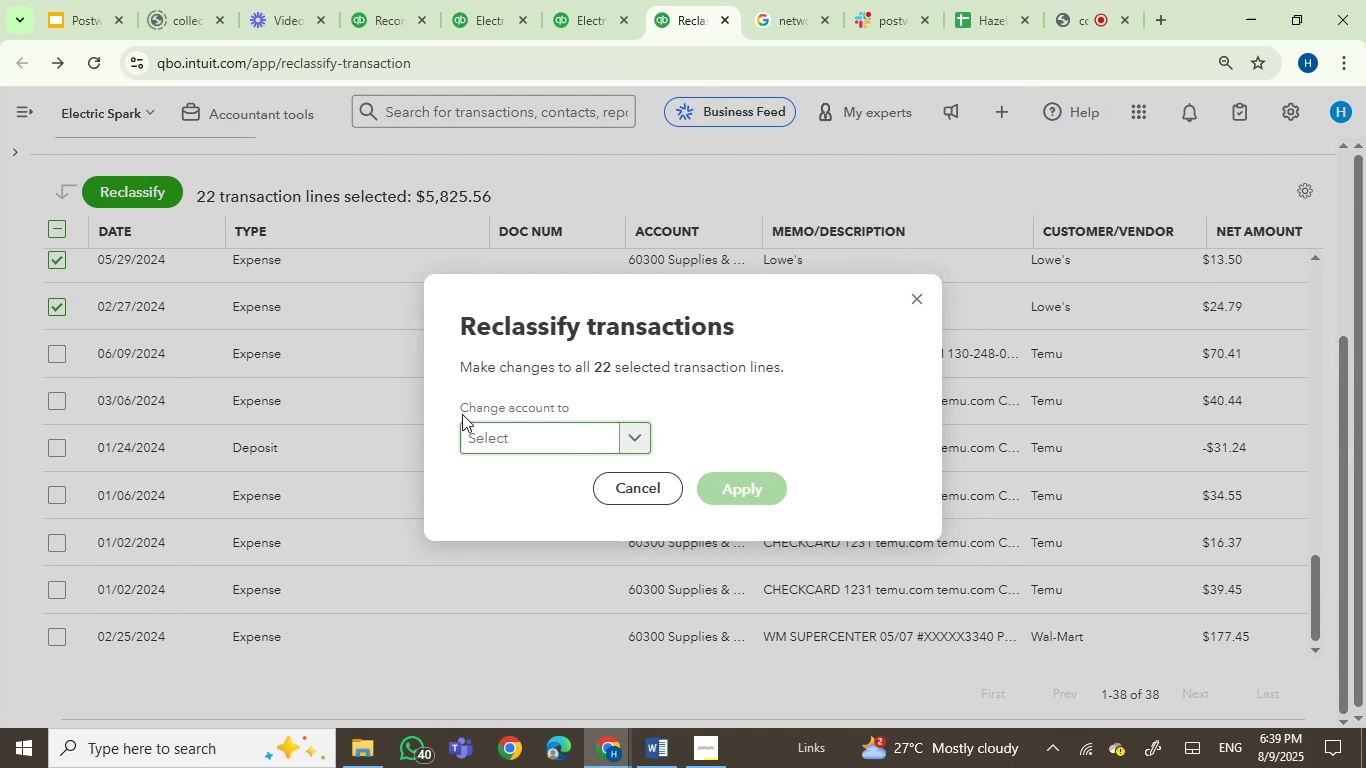 
left_click([485, 429])
 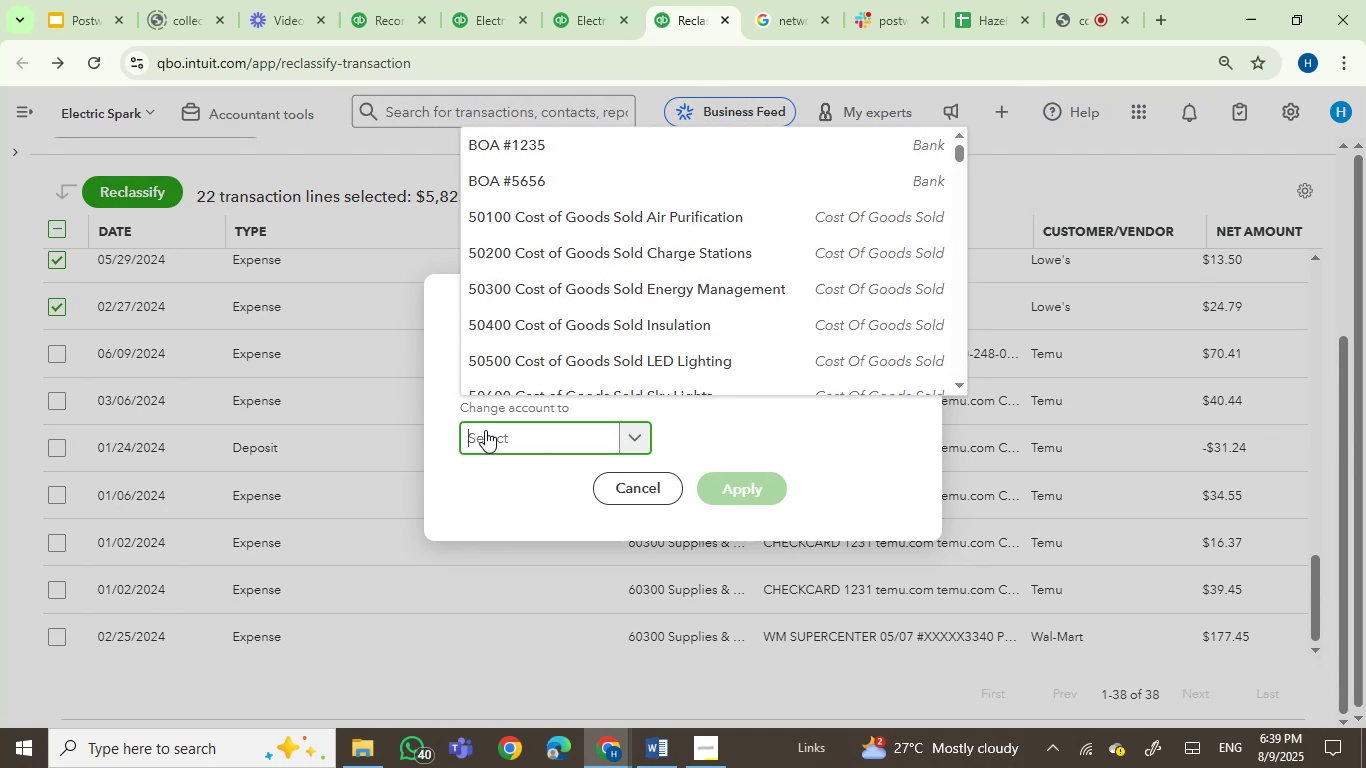 
type(job s)
 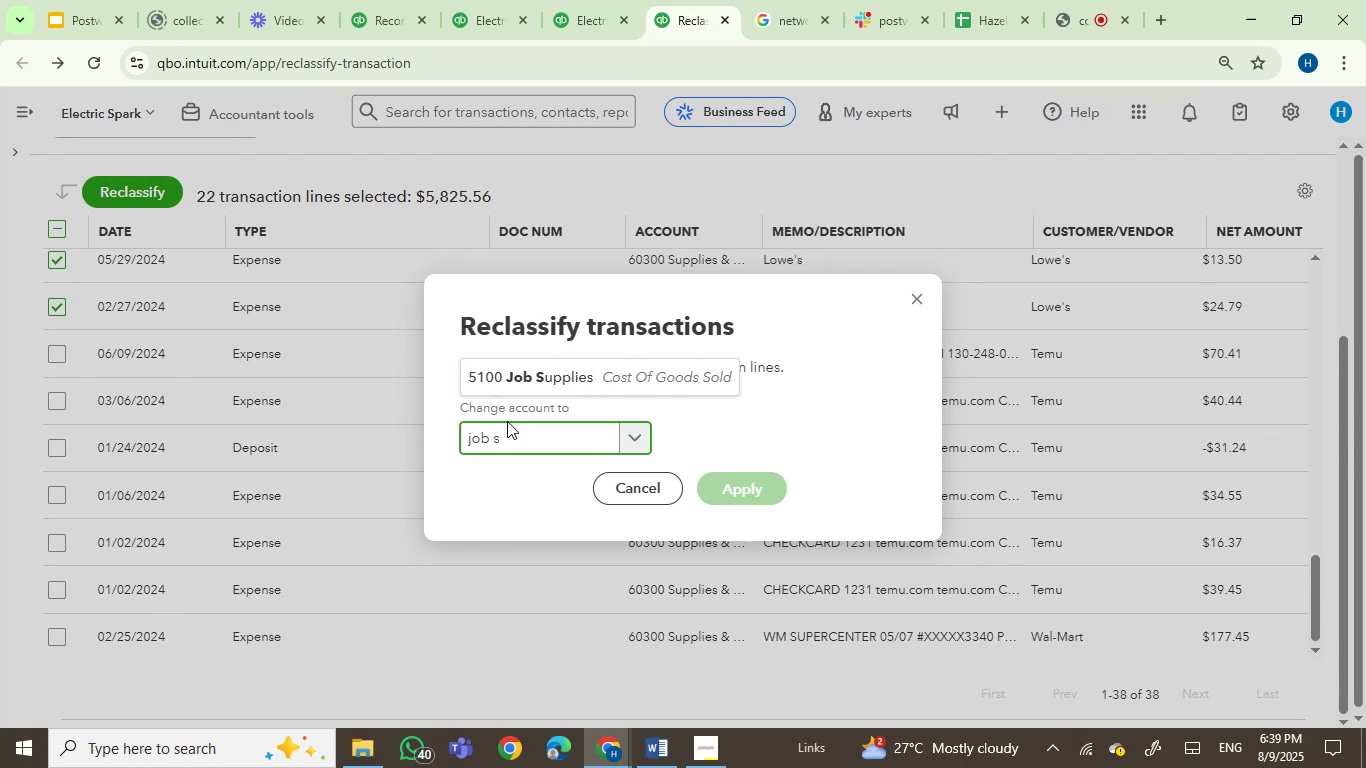 
left_click([540, 356])
 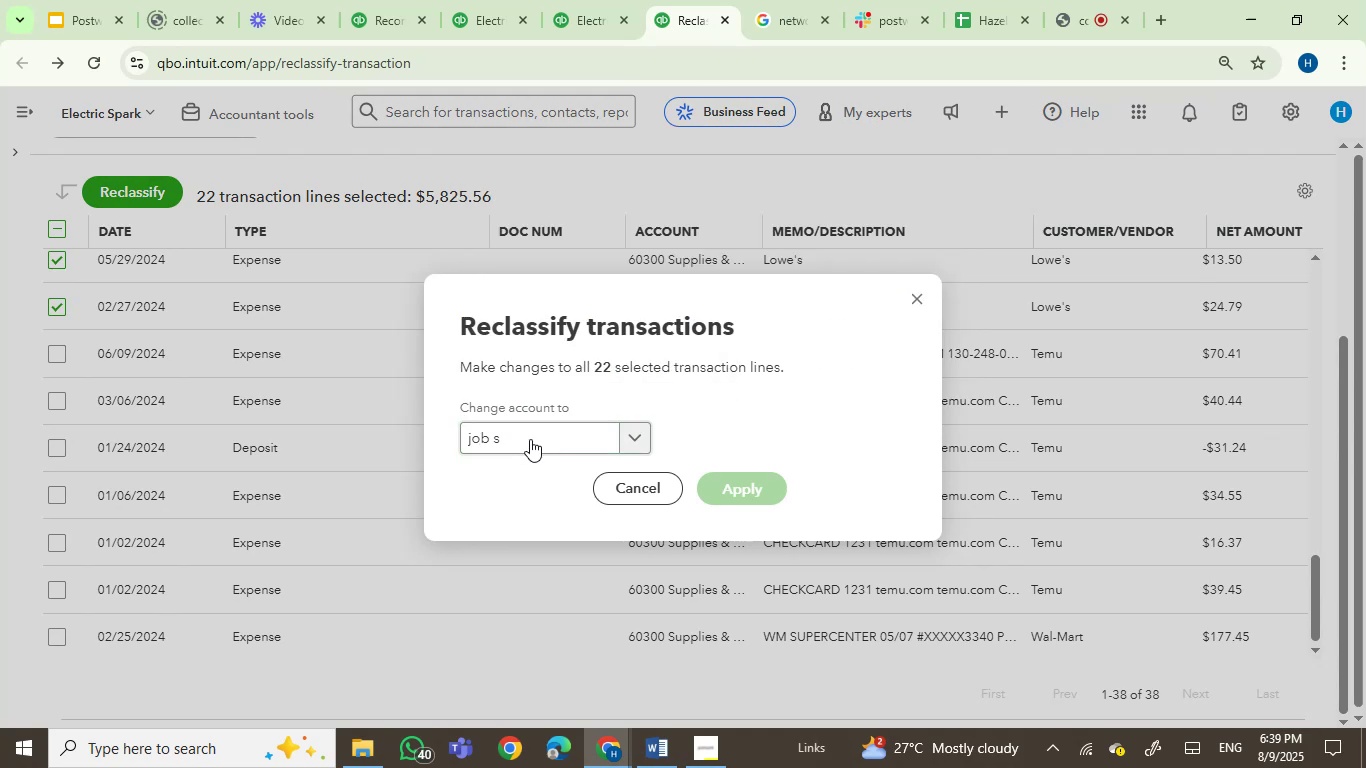 
left_click([530, 439])
 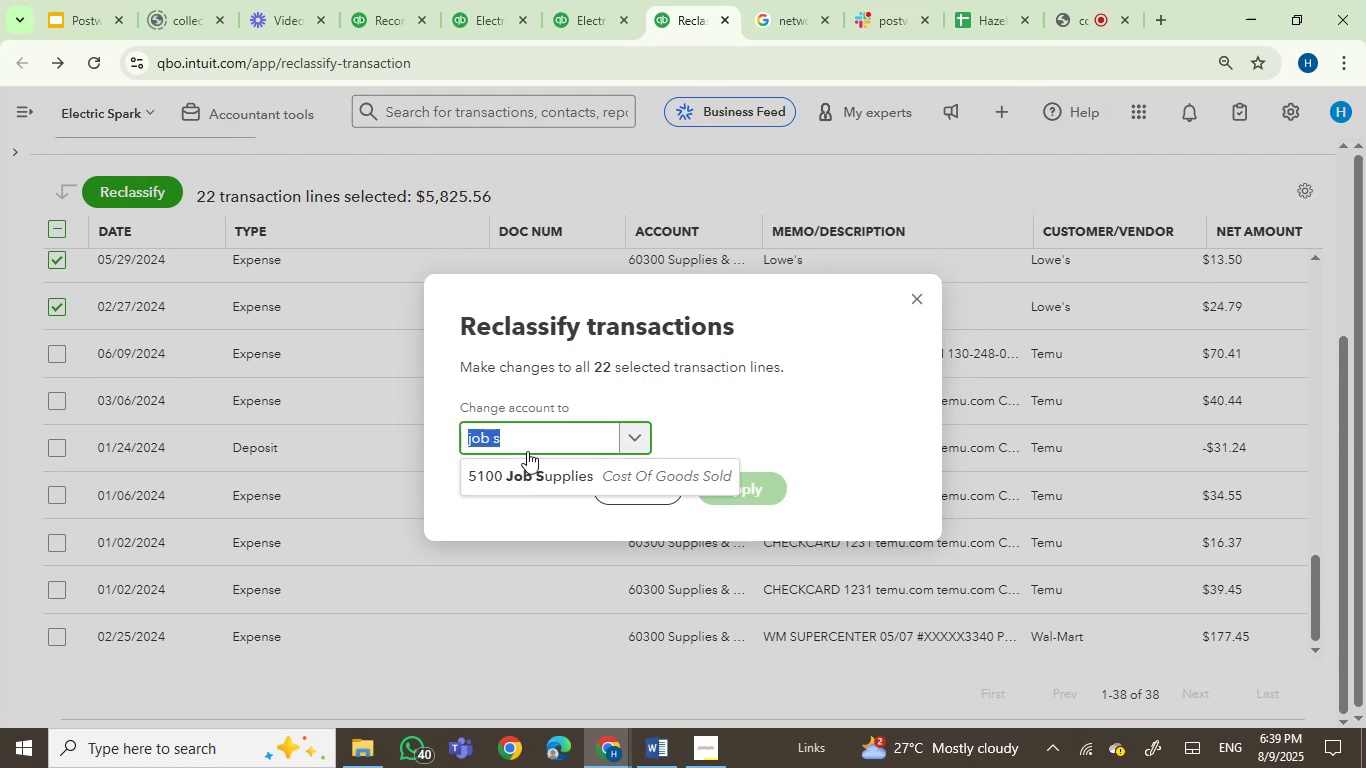 
left_click([525, 472])
 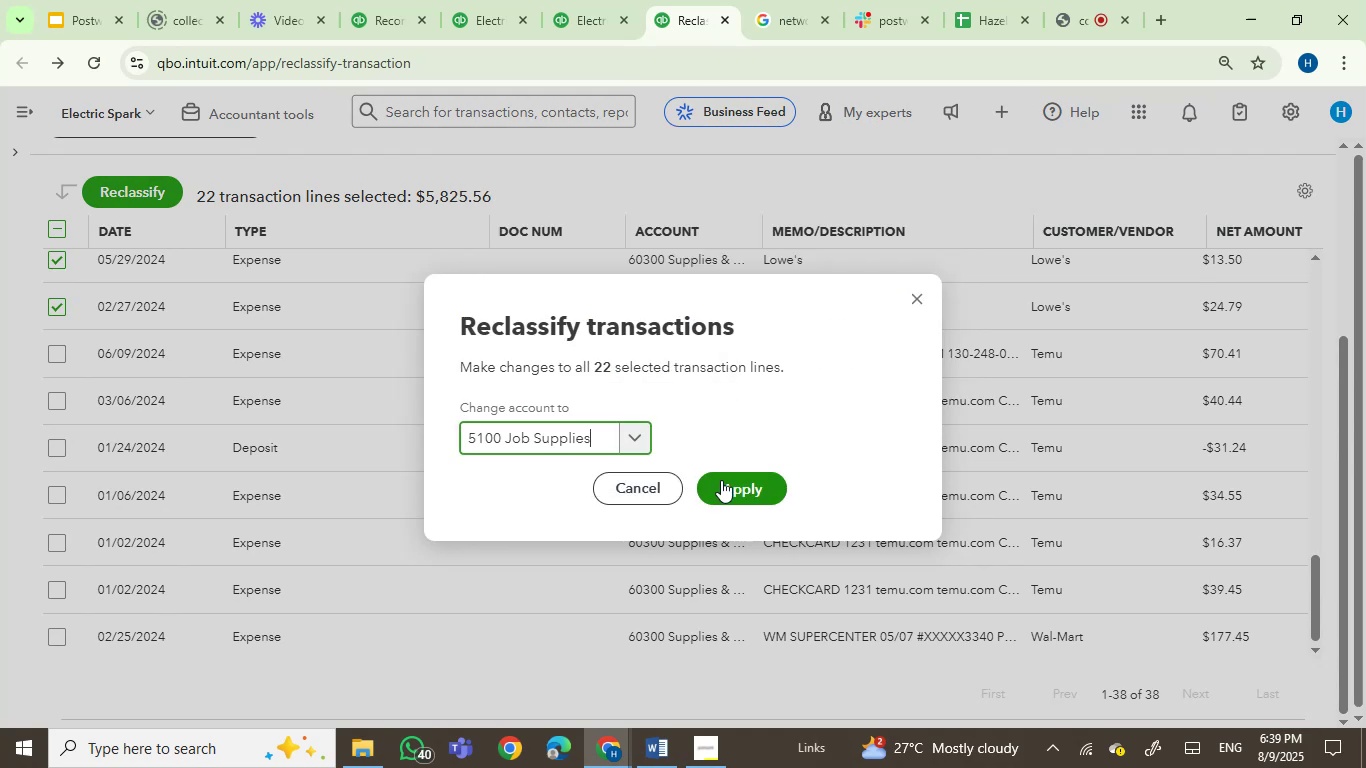 
left_click([722, 481])
 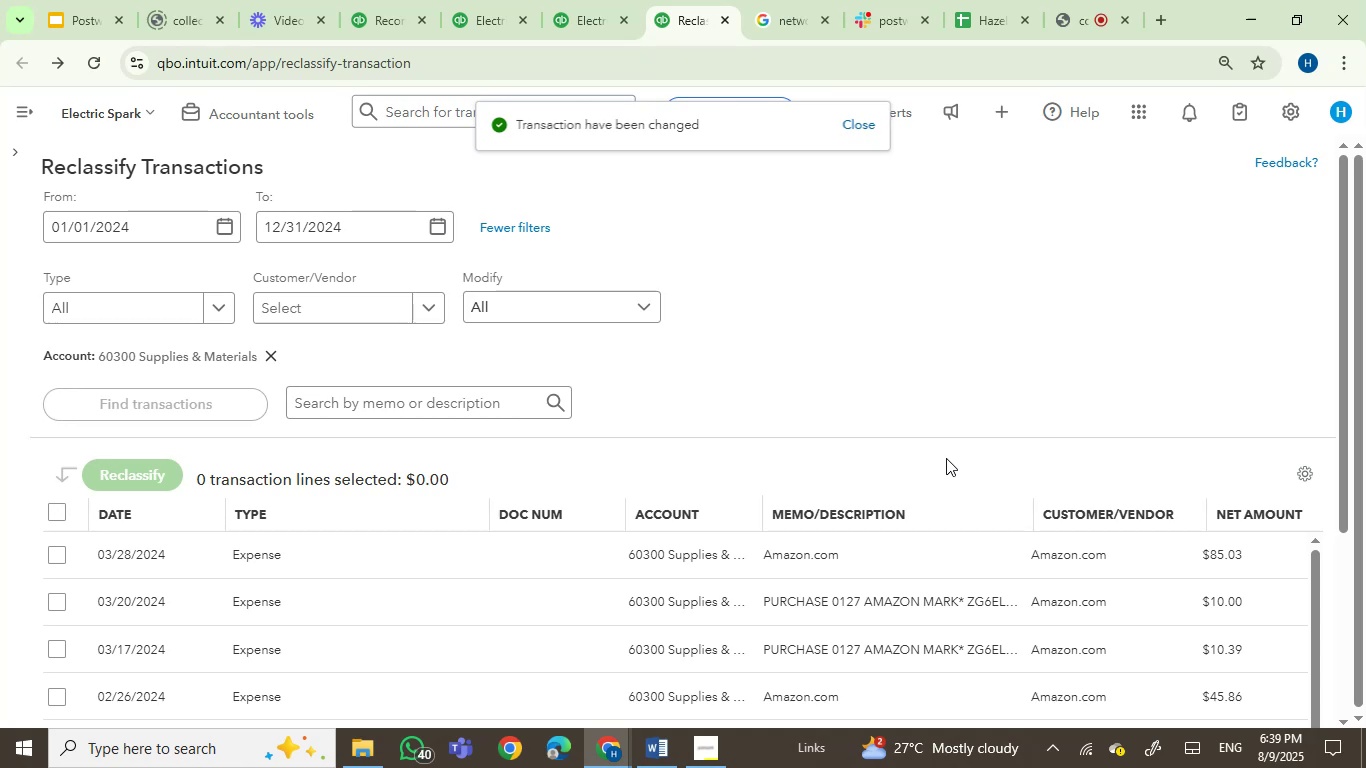 
left_click_drag(start_coordinate=[1341, 487], to_coordinate=[1337, 708])
 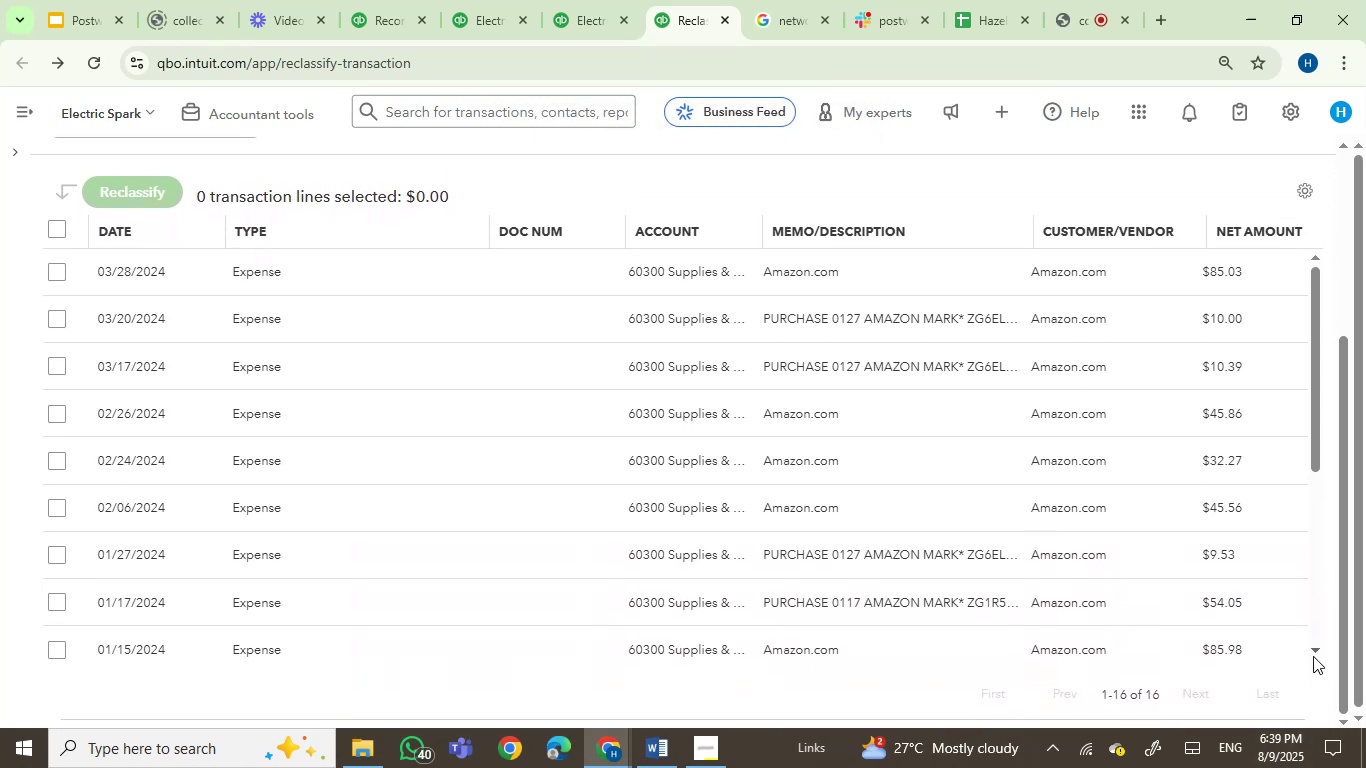 
double_click([1313, 651])
 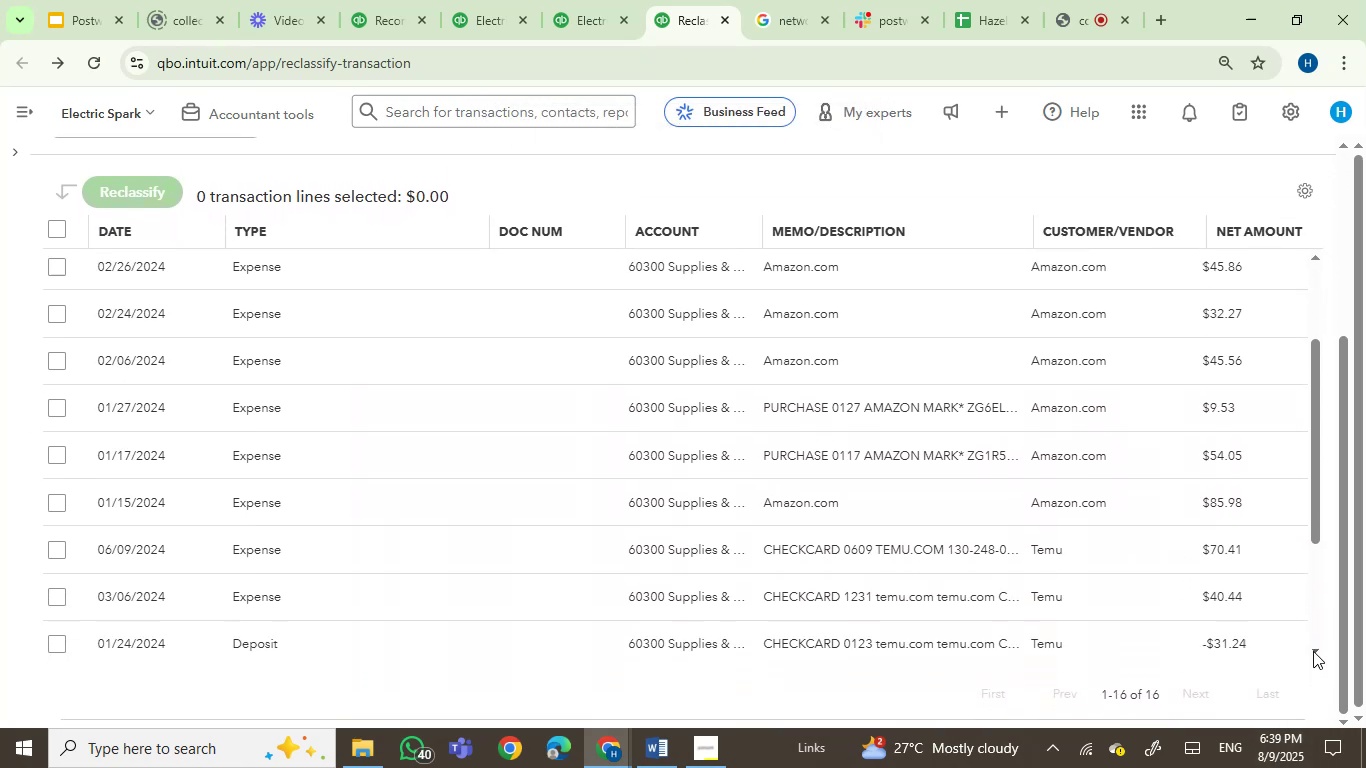 
triple_click([1313, 651])
 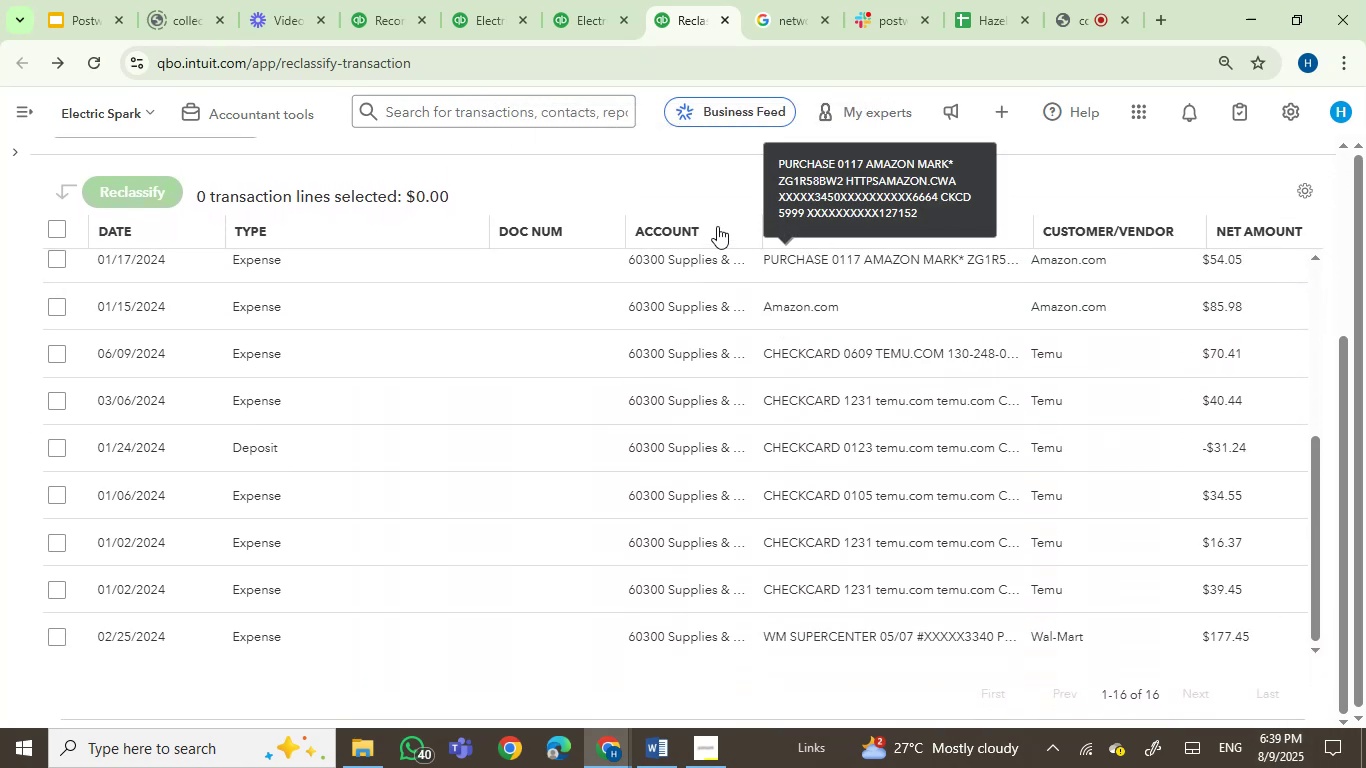 
left_click([794, 226])
 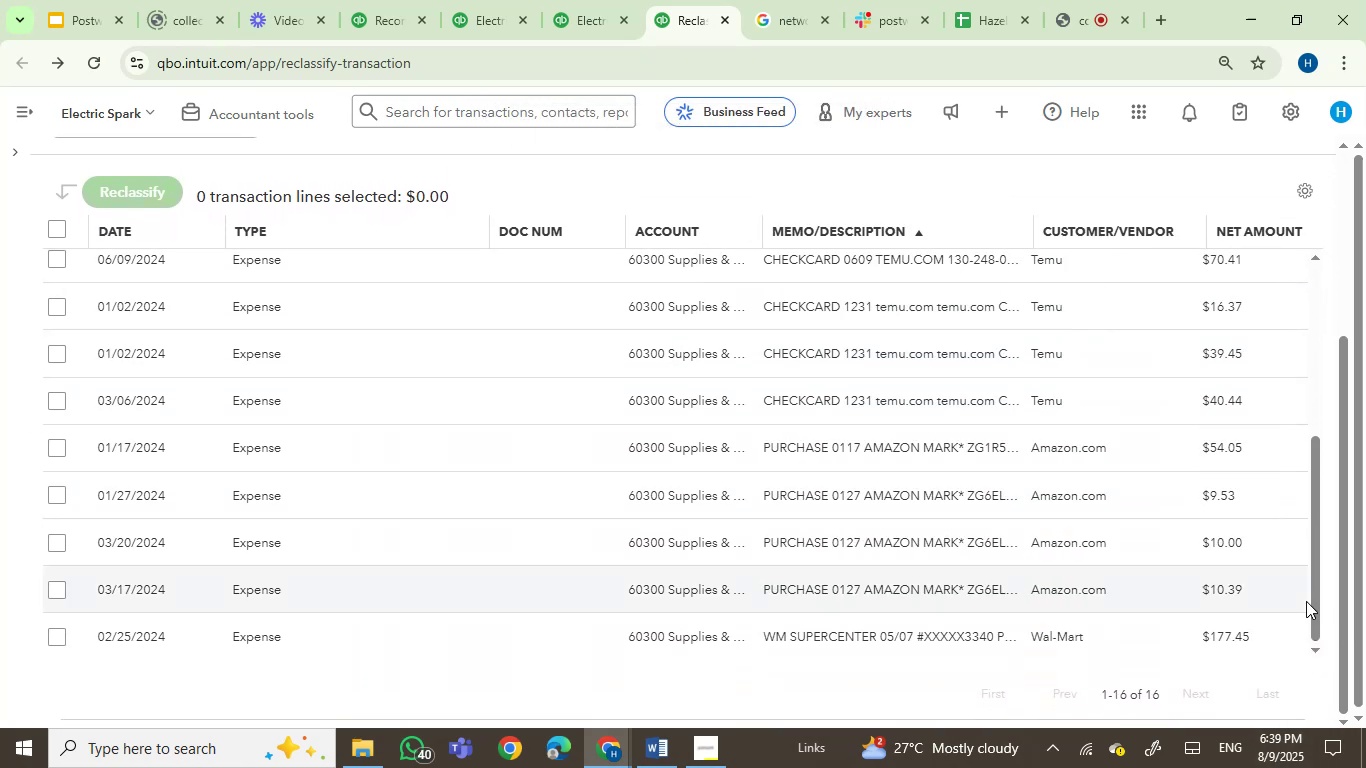 
left_click_drag(start_coordinate=[1314, 595], to_coordinate=[1283, 408])
 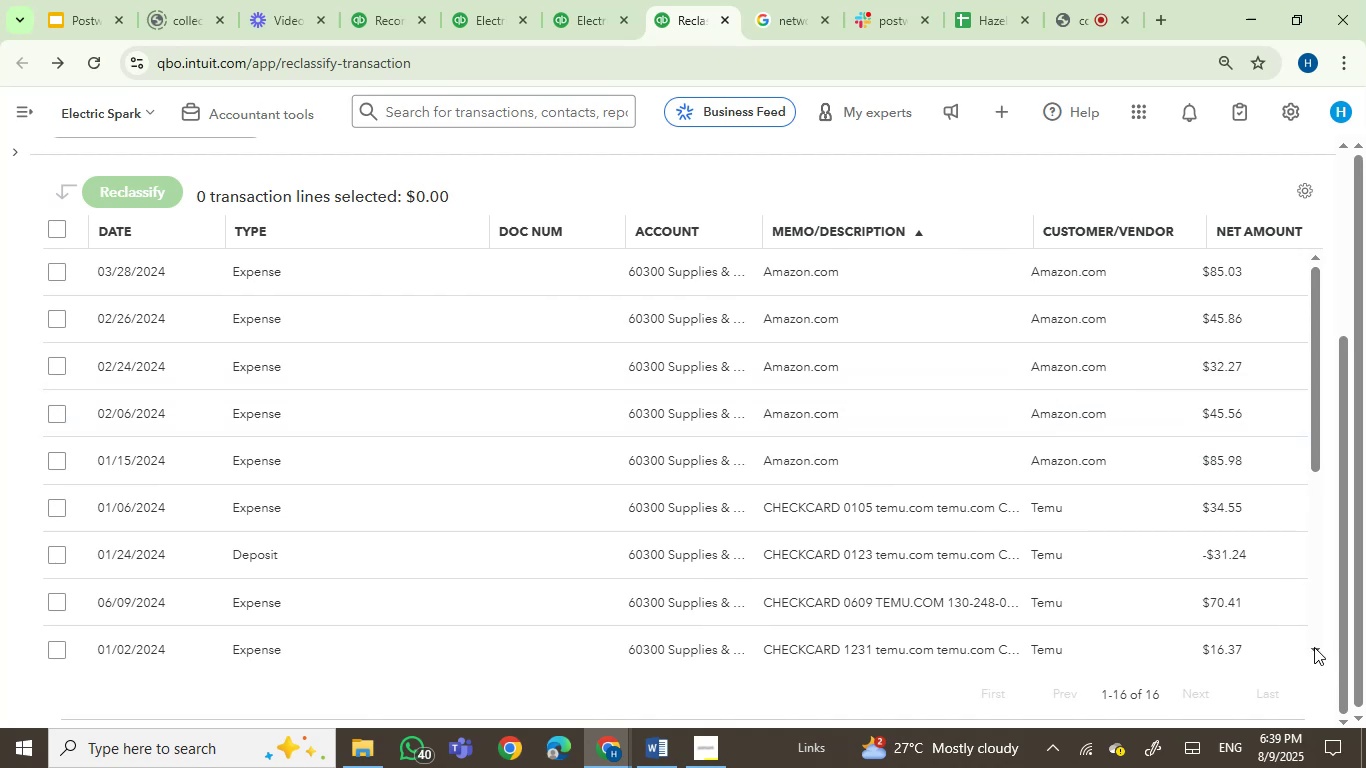 
double_click([1313, 644])
 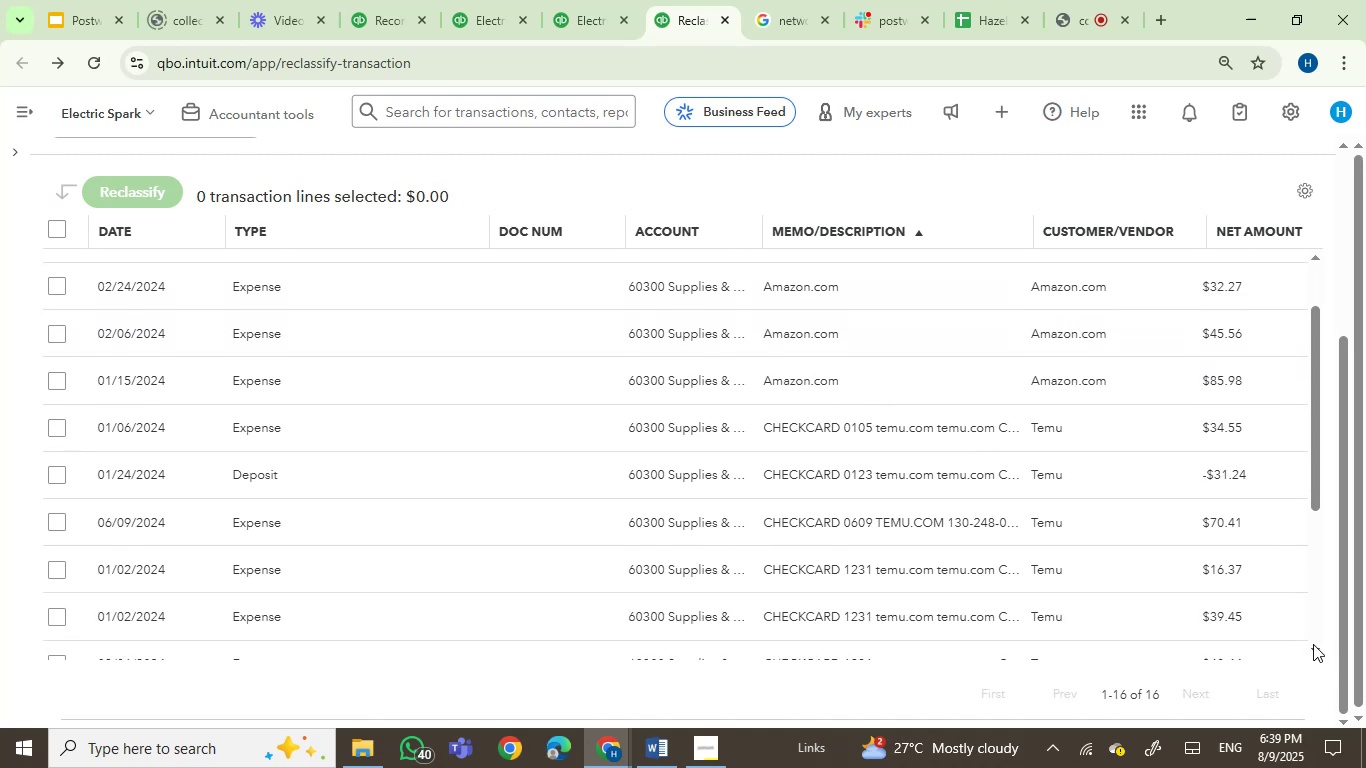 
left_click([1313, 644])
 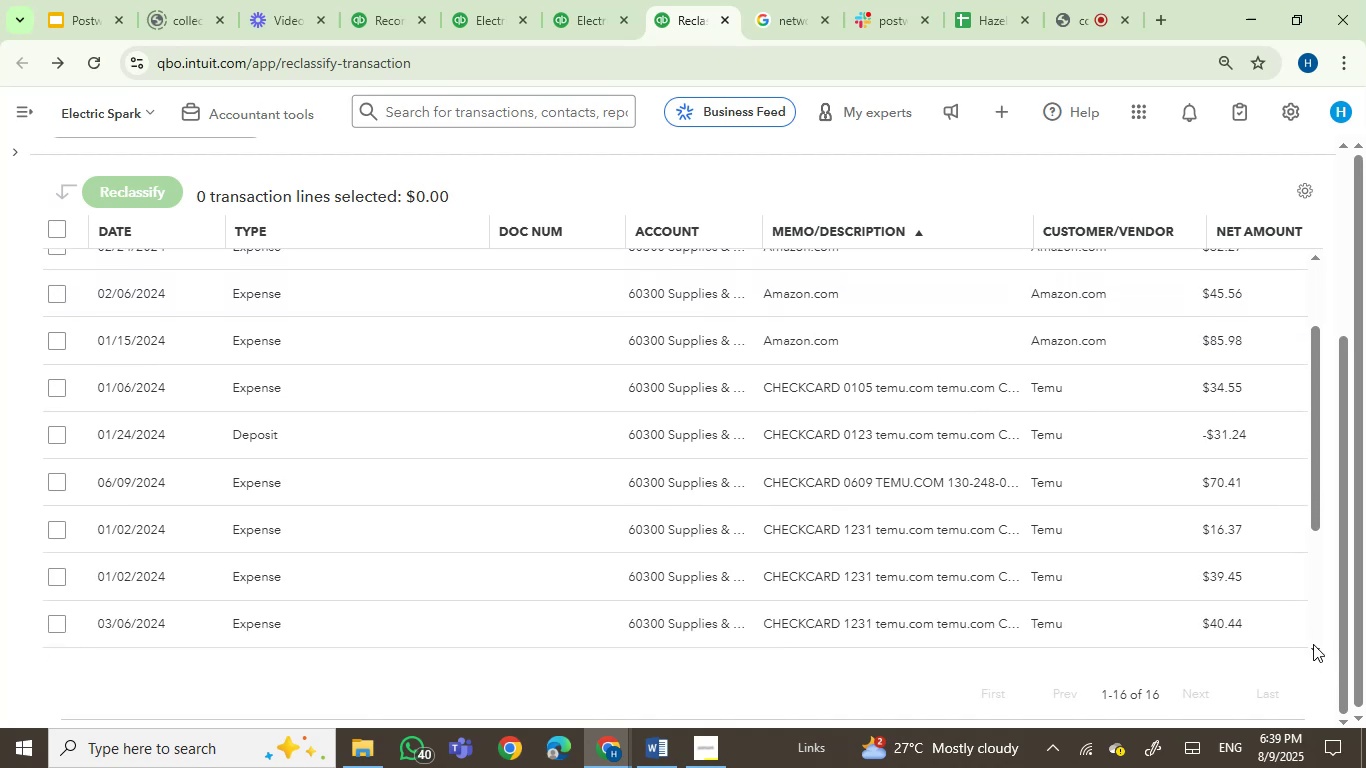 
double_click([1313, 644])
 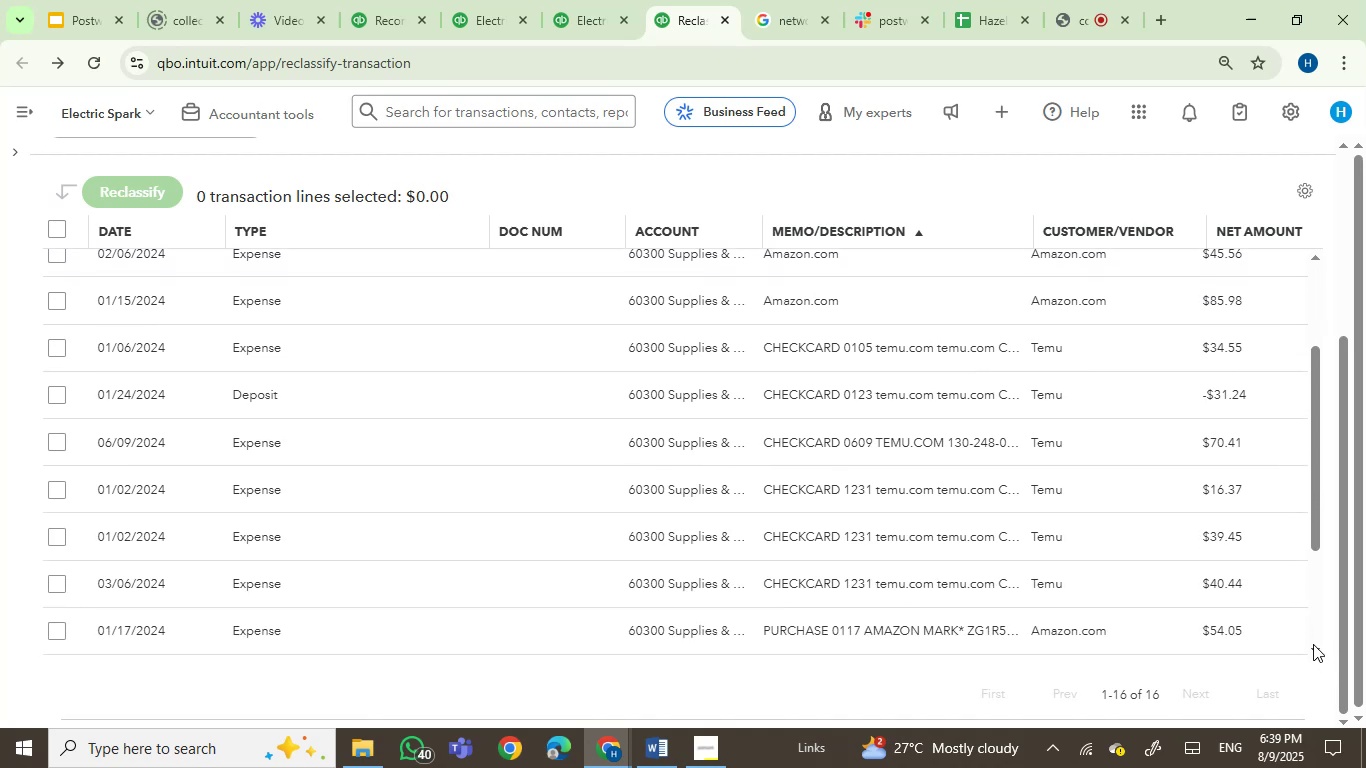 
triple_click([1313, 644])
 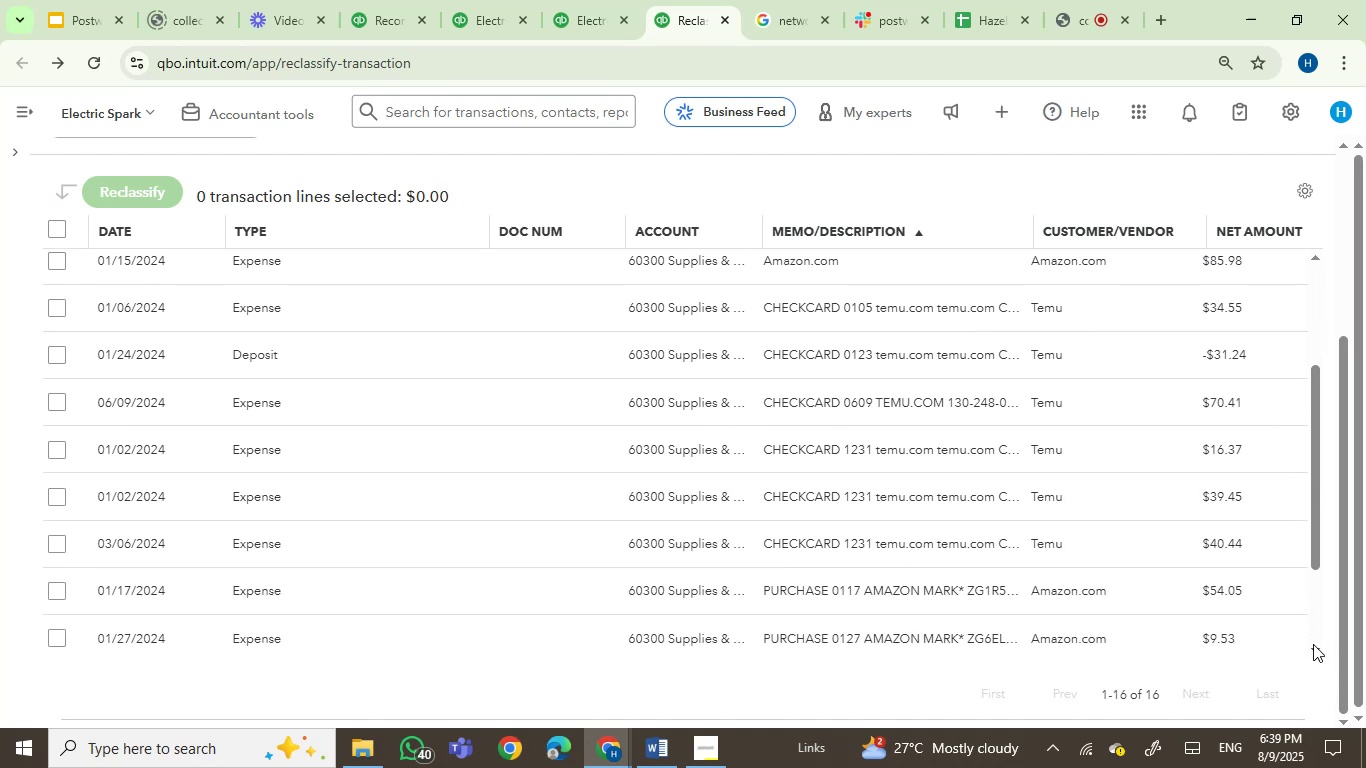 
triple_click([1313, 644])
 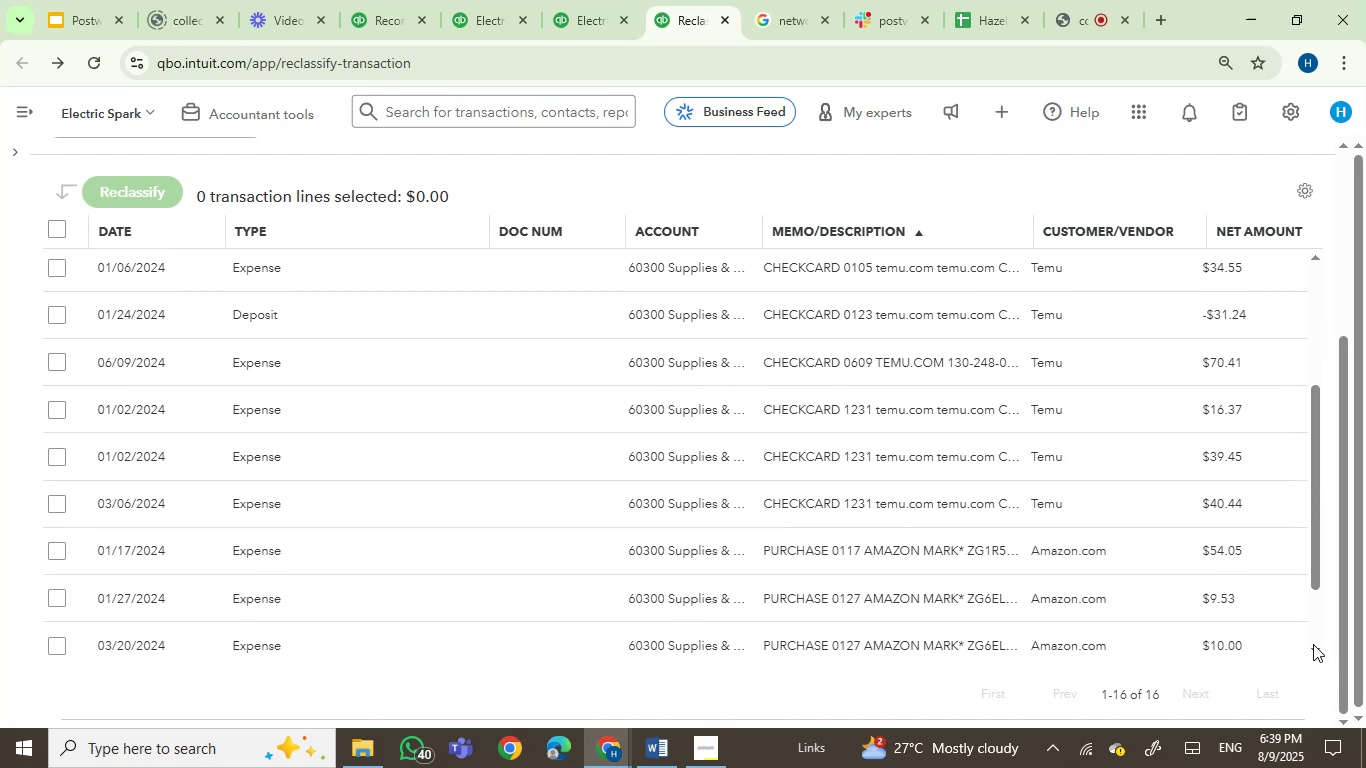 
triple_click([1313, 644])
 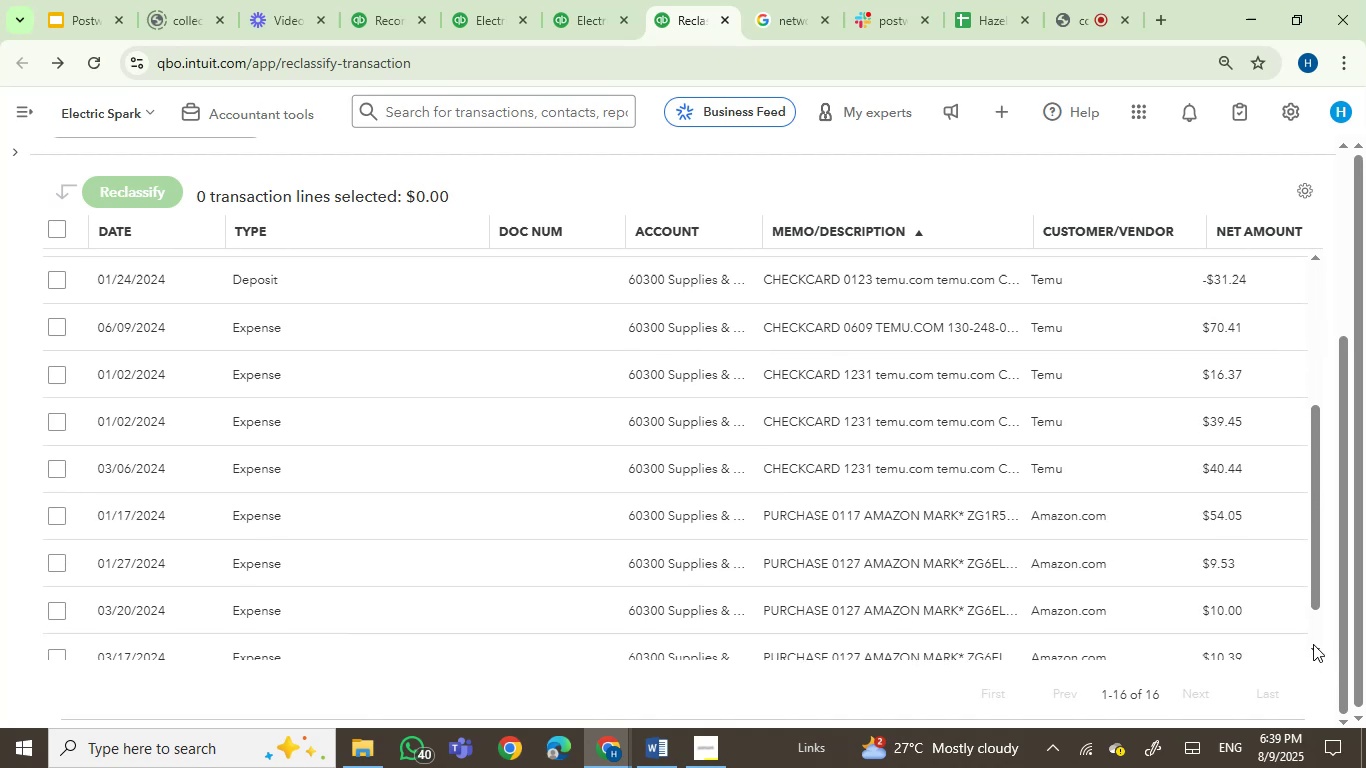 
triple_click([1313, 644])
 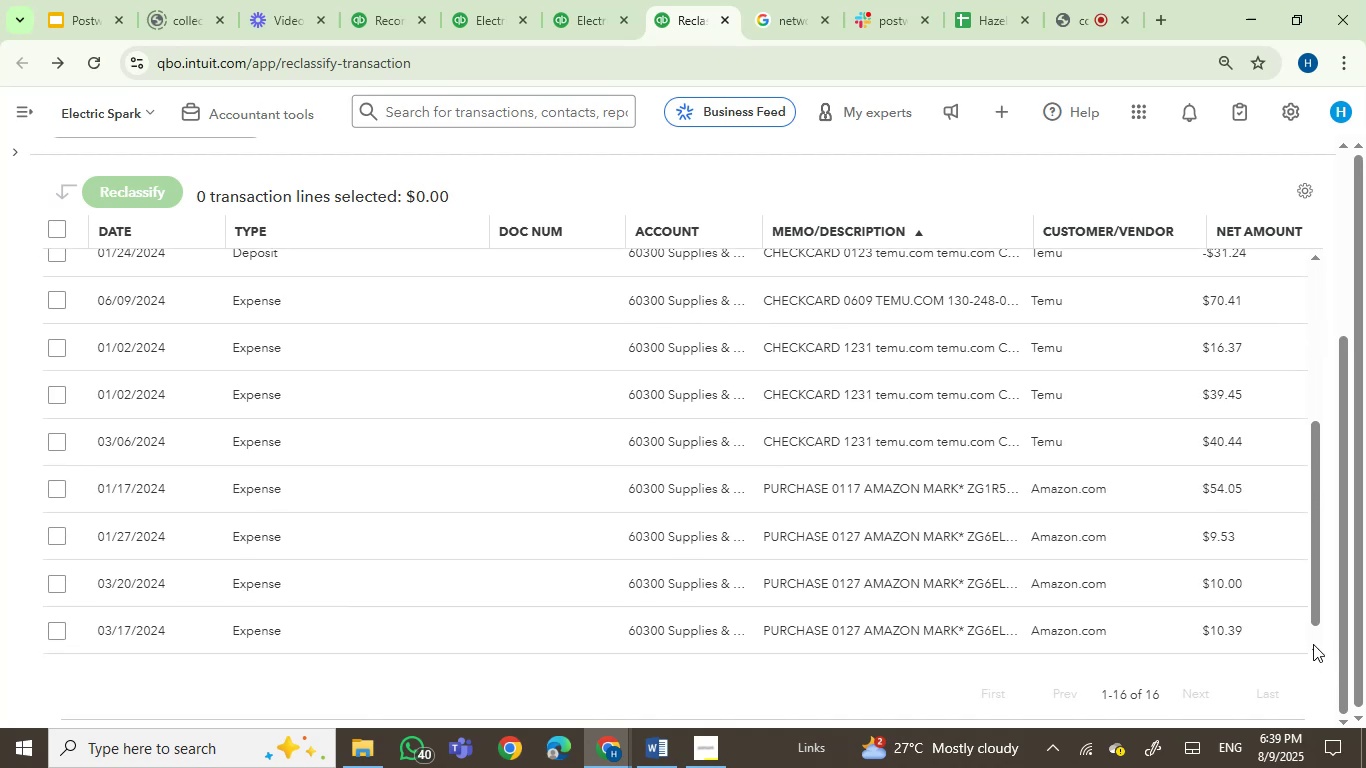 
triple_click([1313, 644])
 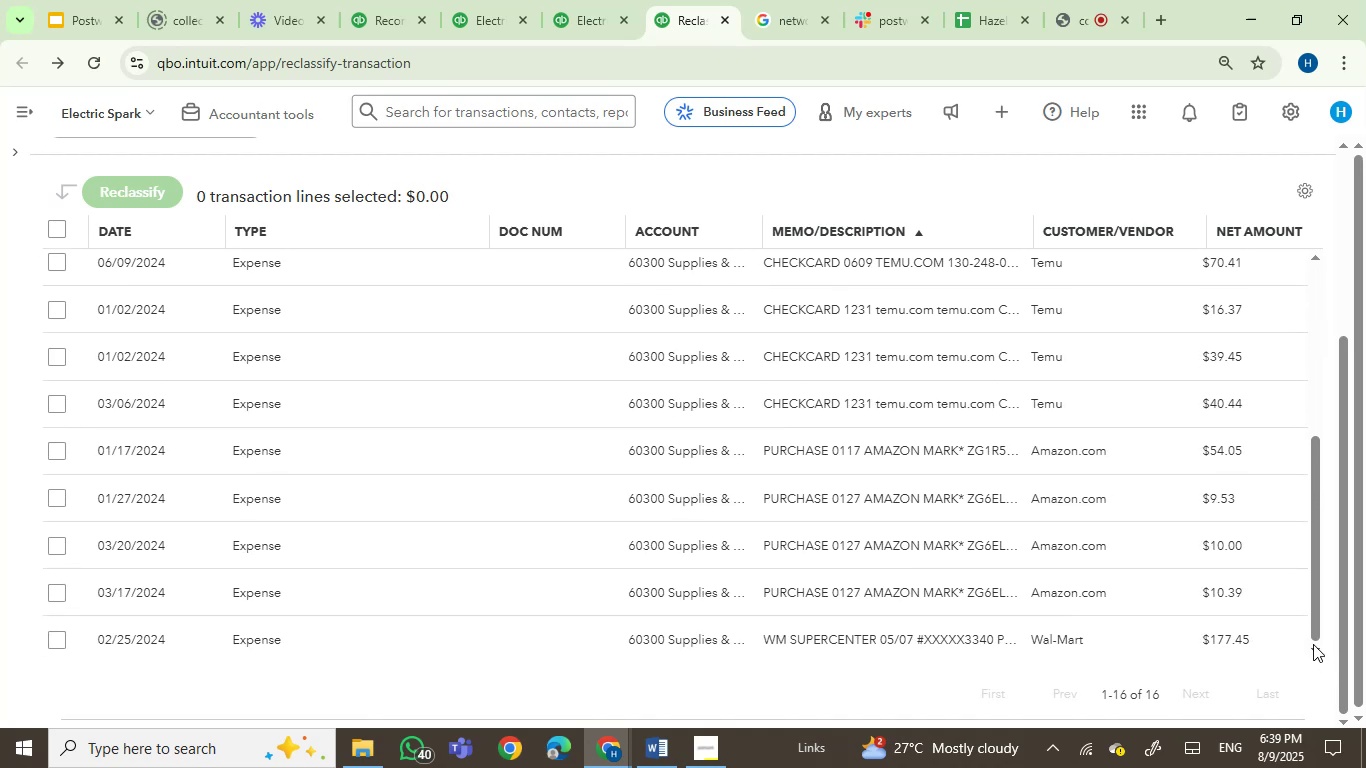 
triple_click([1313, 644])
 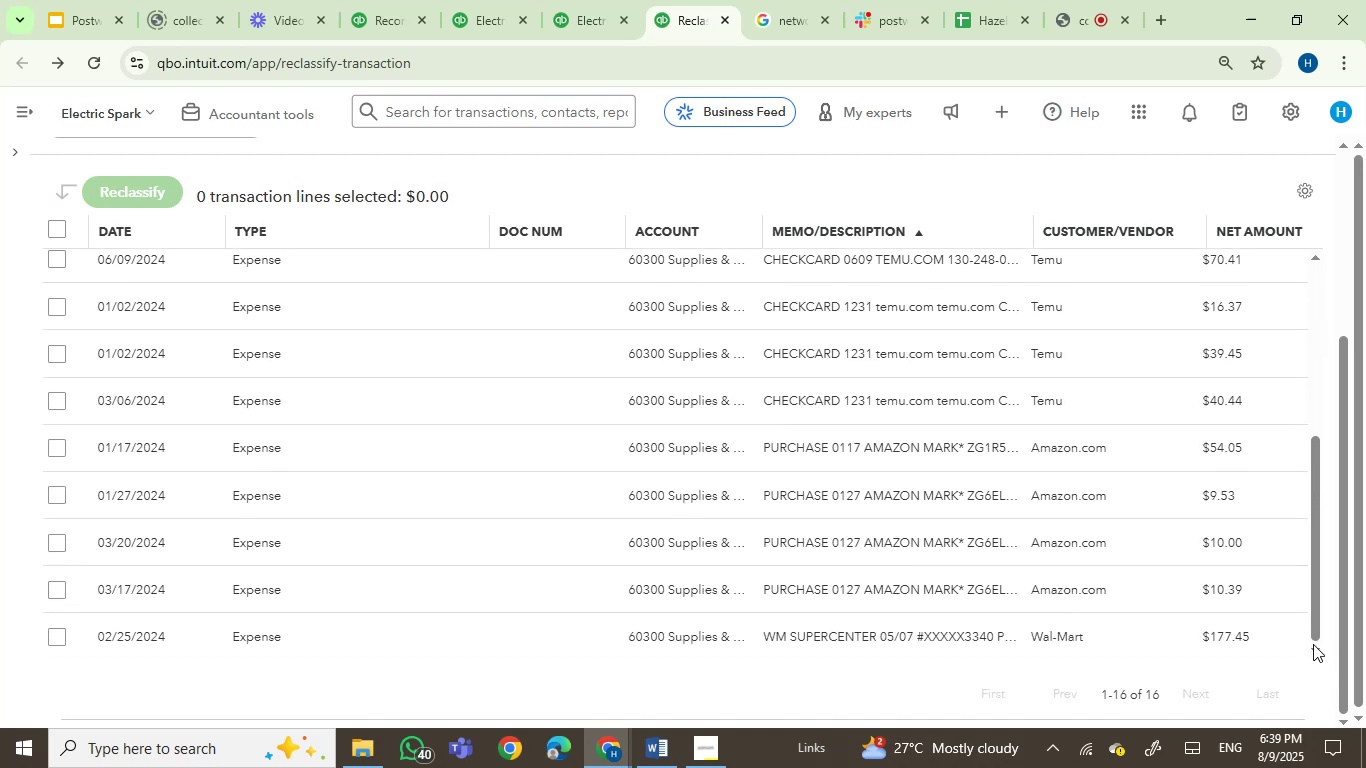 
triple_click([1313, 644])
 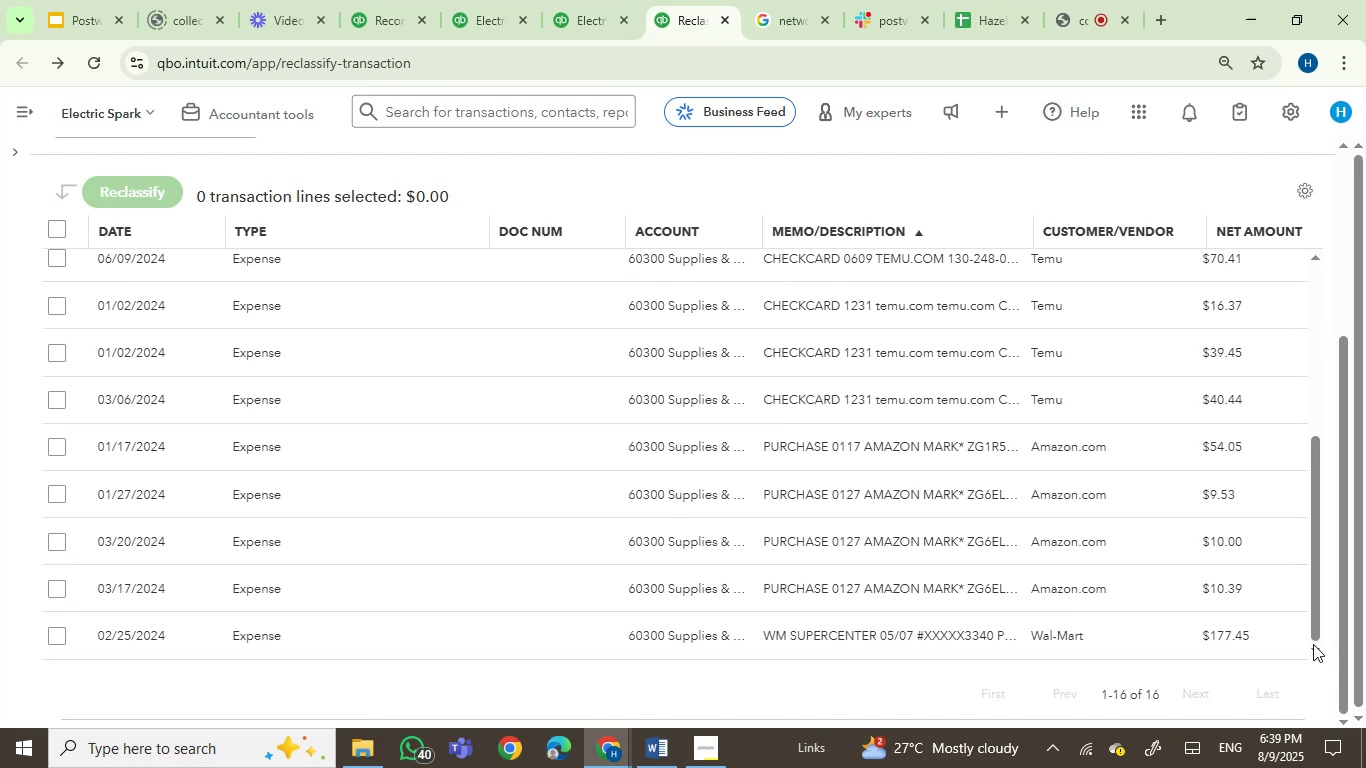 
triple_click([1313, 644])
 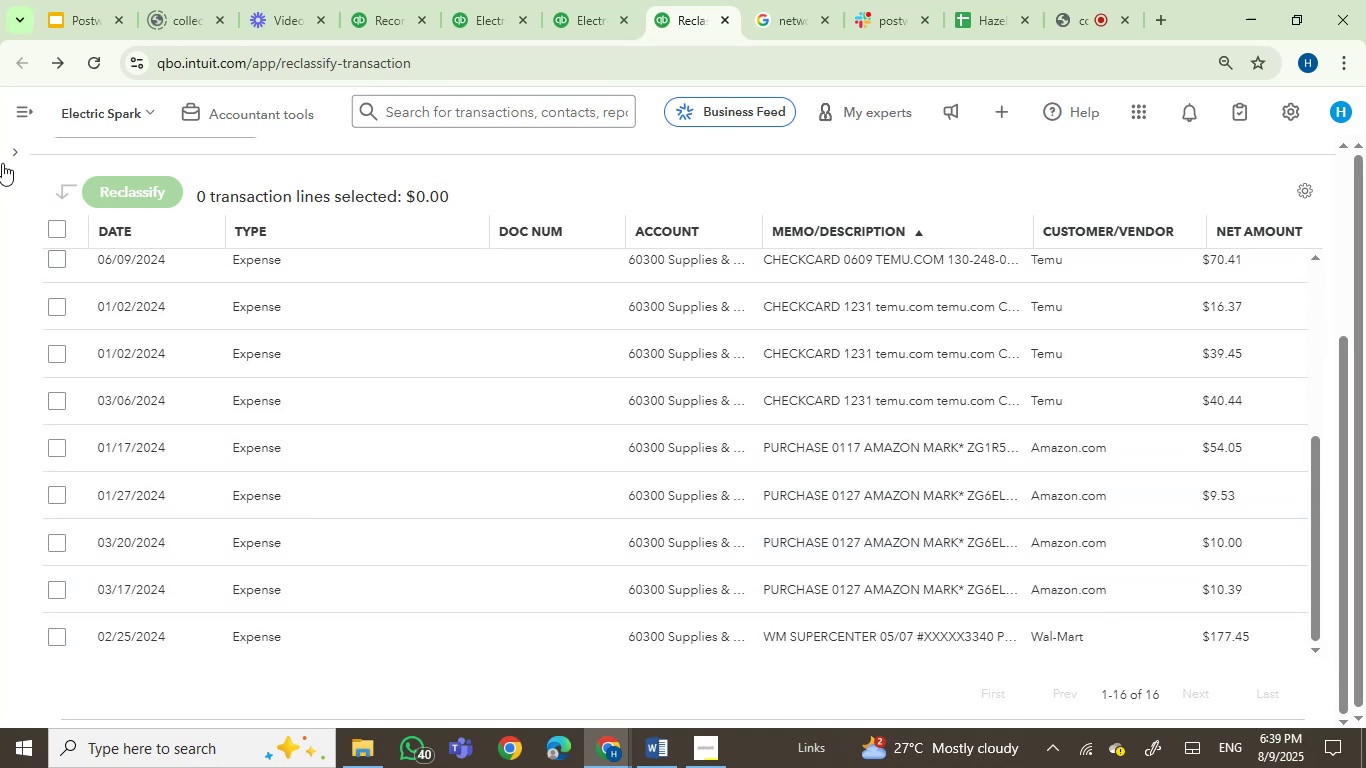 
left_click([11, 154])
 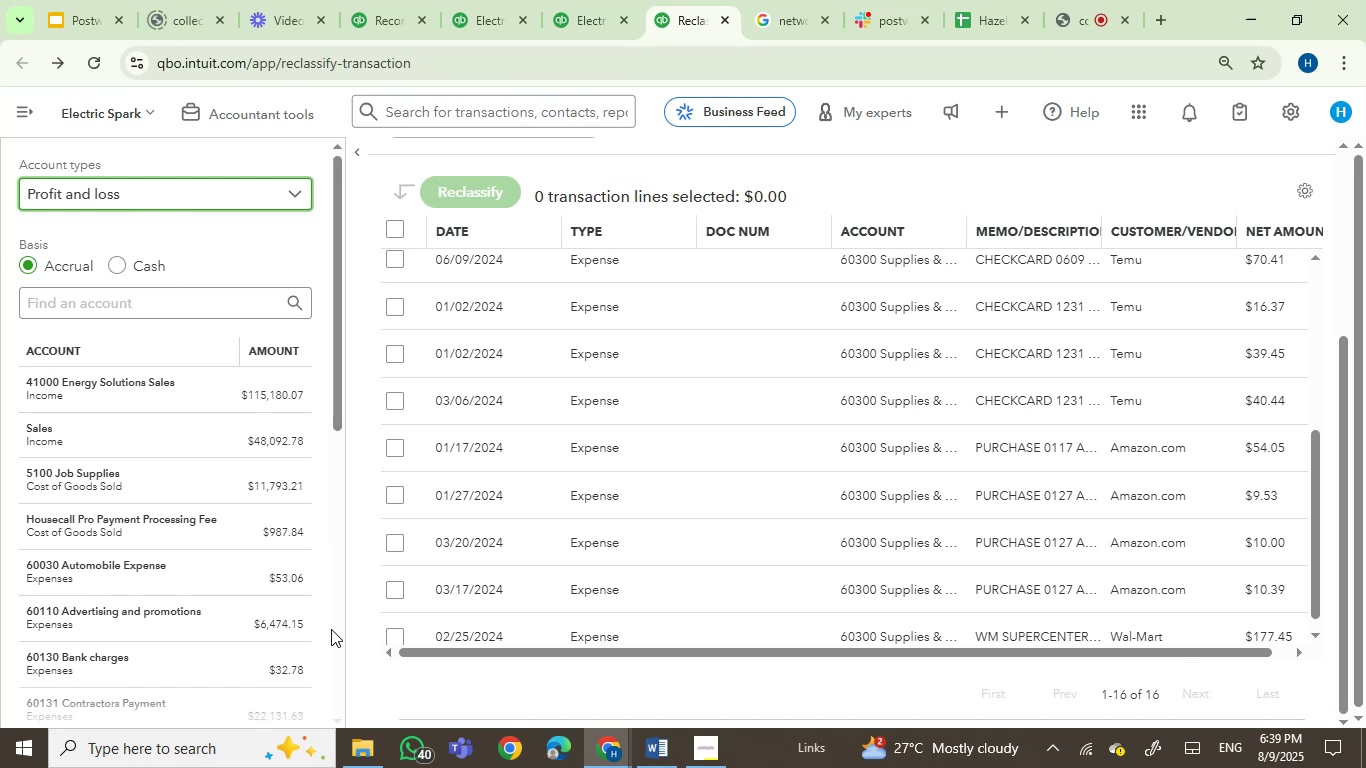 
left_click_drag(start_coordinate=[337, 390], to_coordinate=[337, 682])
 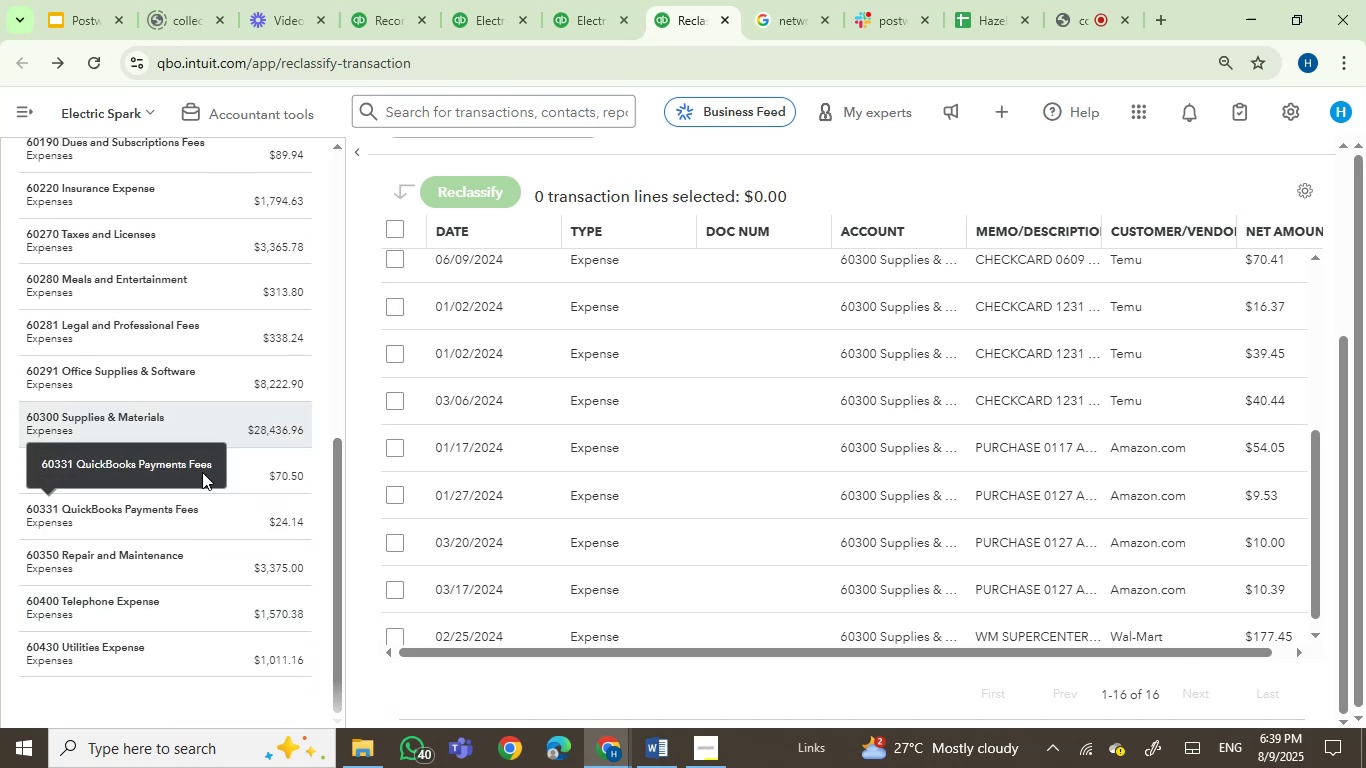 
left_click([229, 468])
 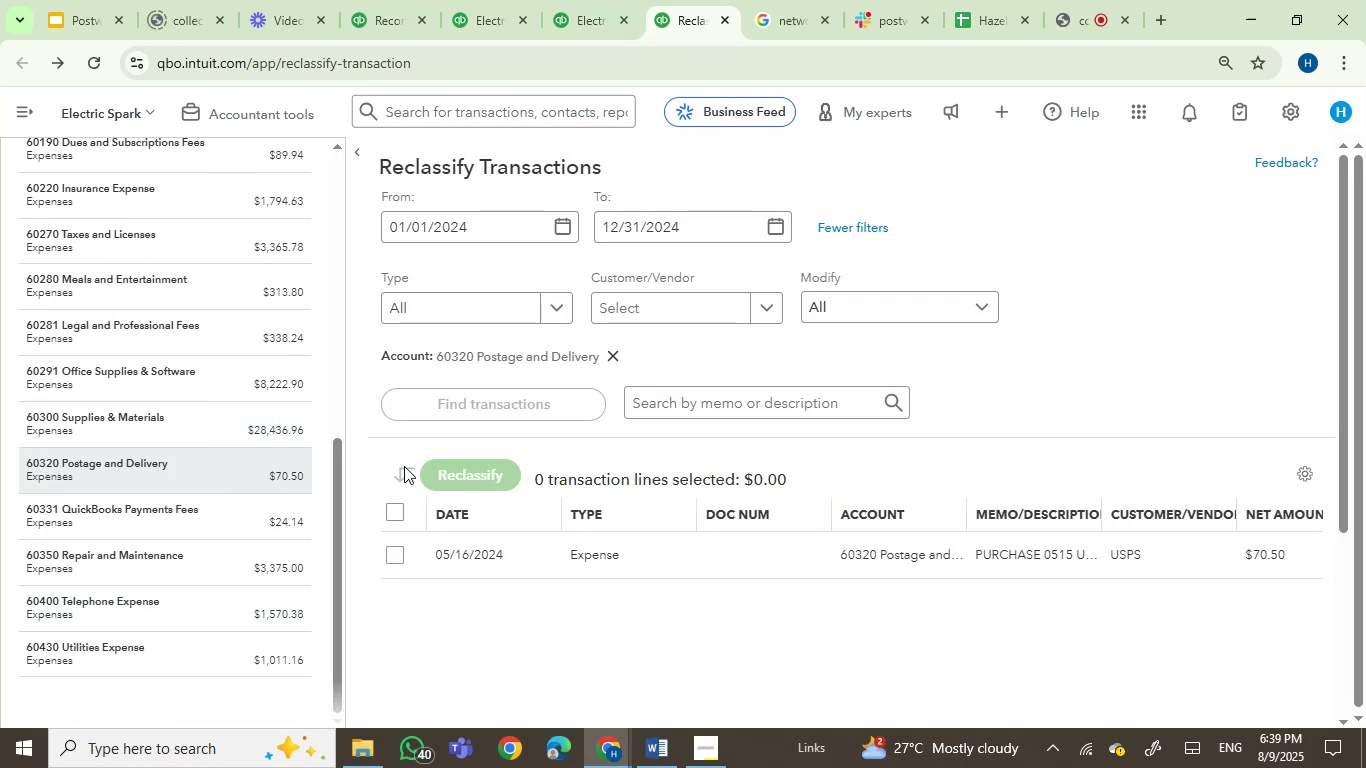 
left_click([235, 513])
 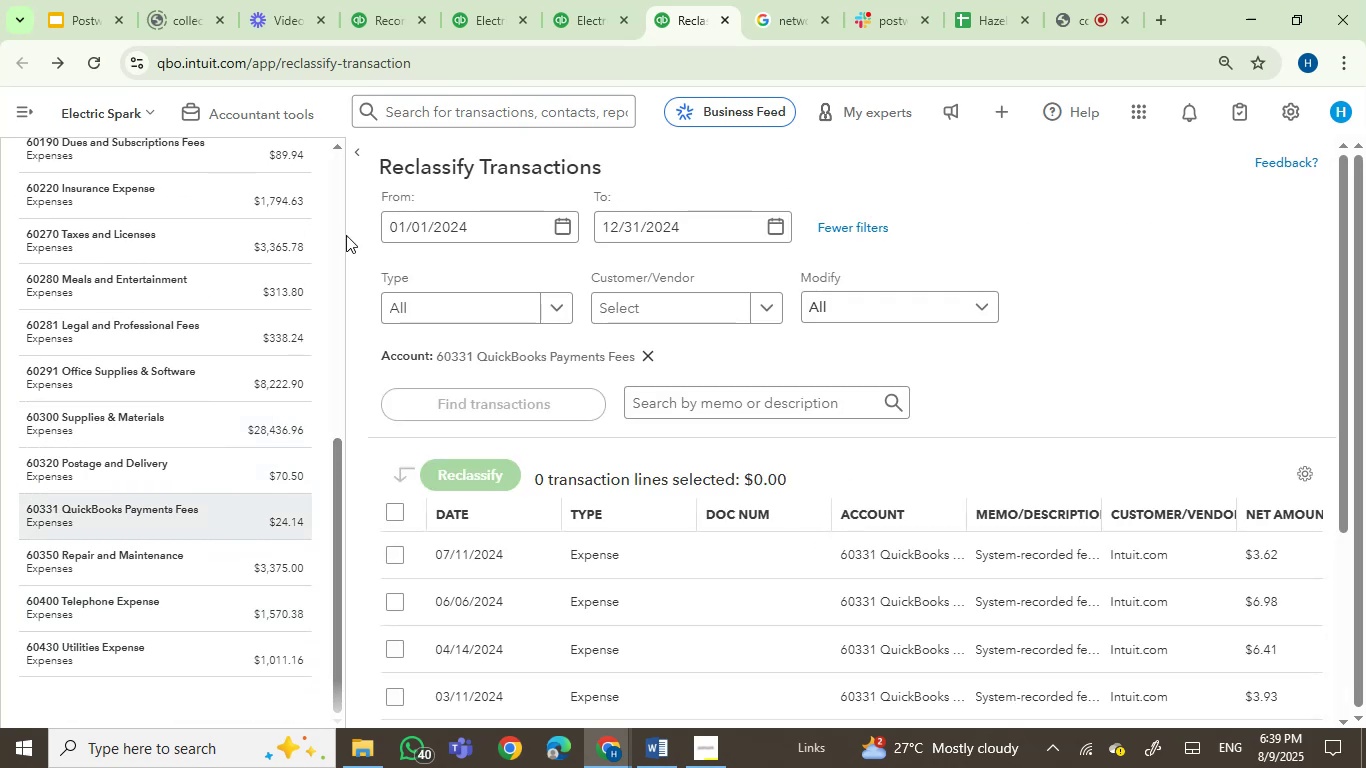 
left_click([353, 153])
 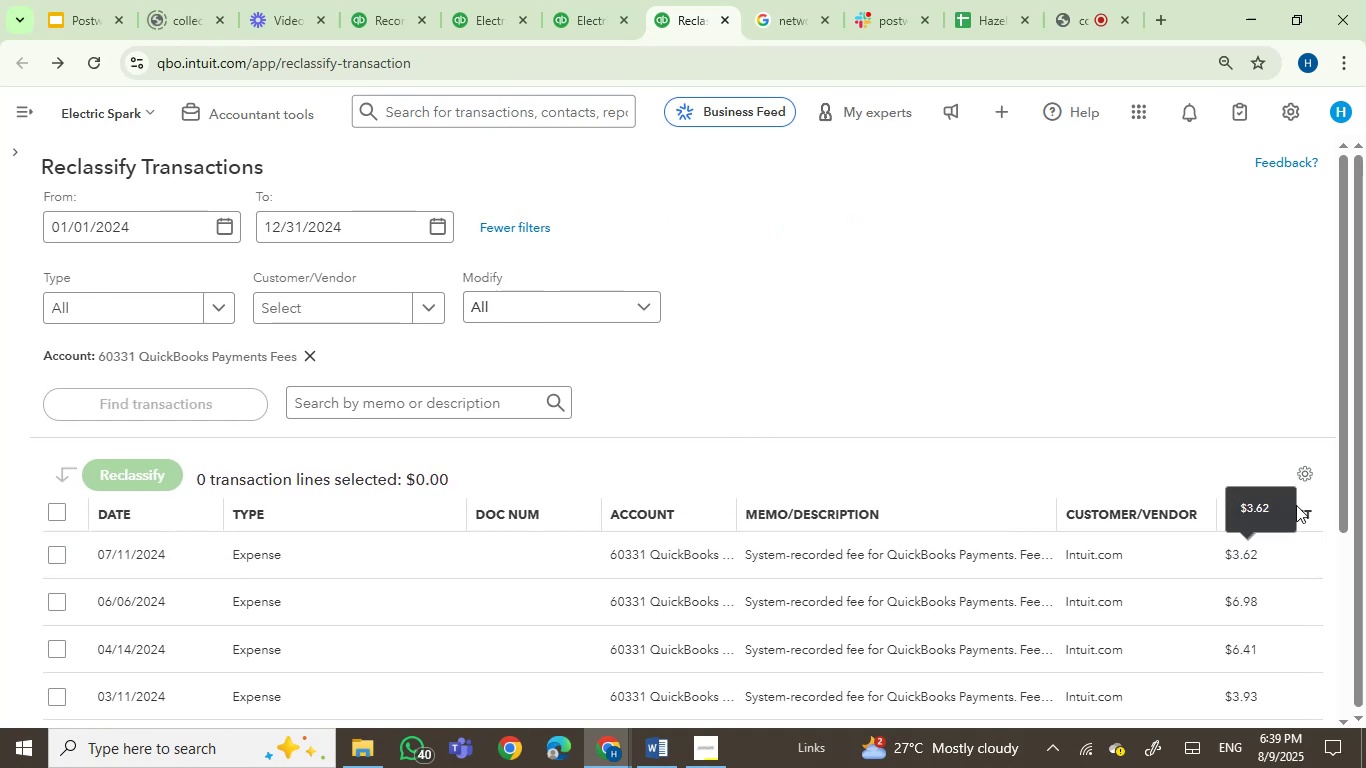 
left_click_drag(start_coordinate=[1348, 488], to_coordinate=[1355, 607])
 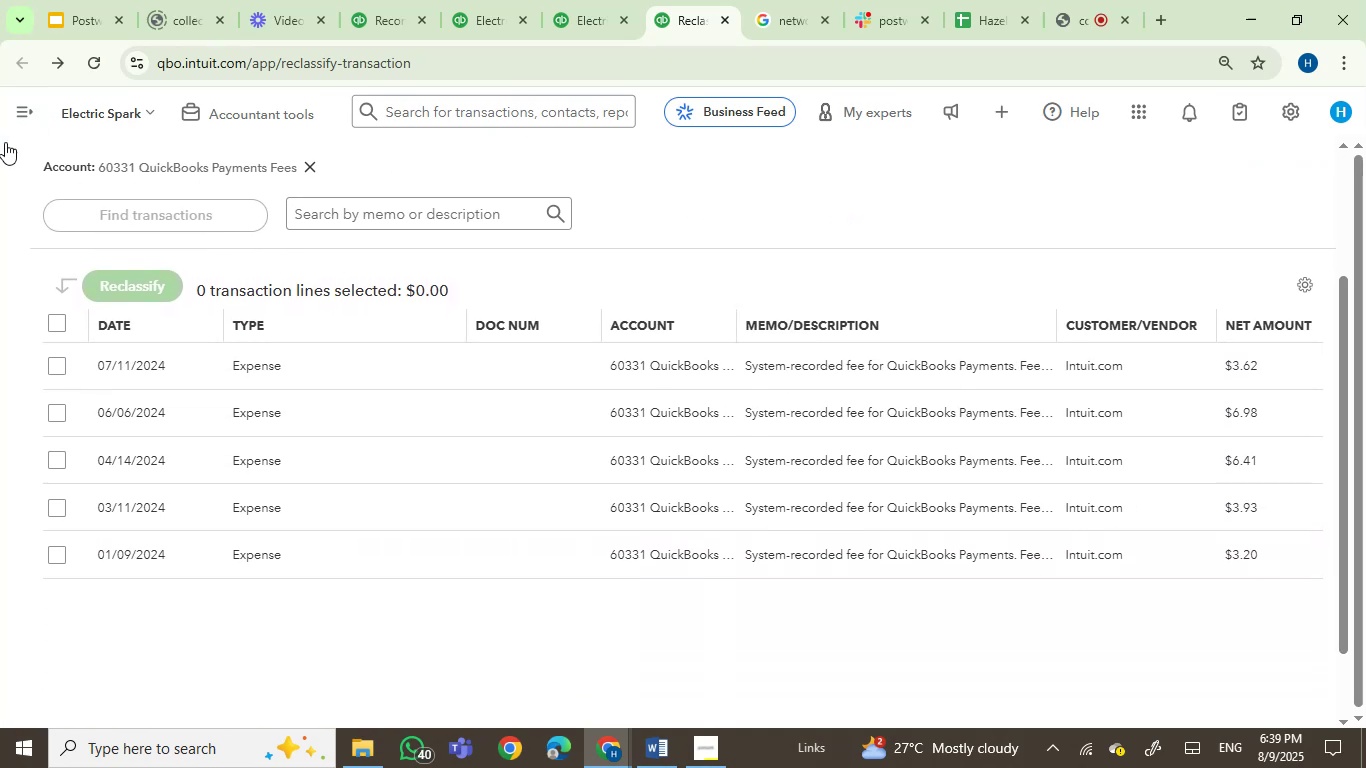 
left_click([14, 148])
 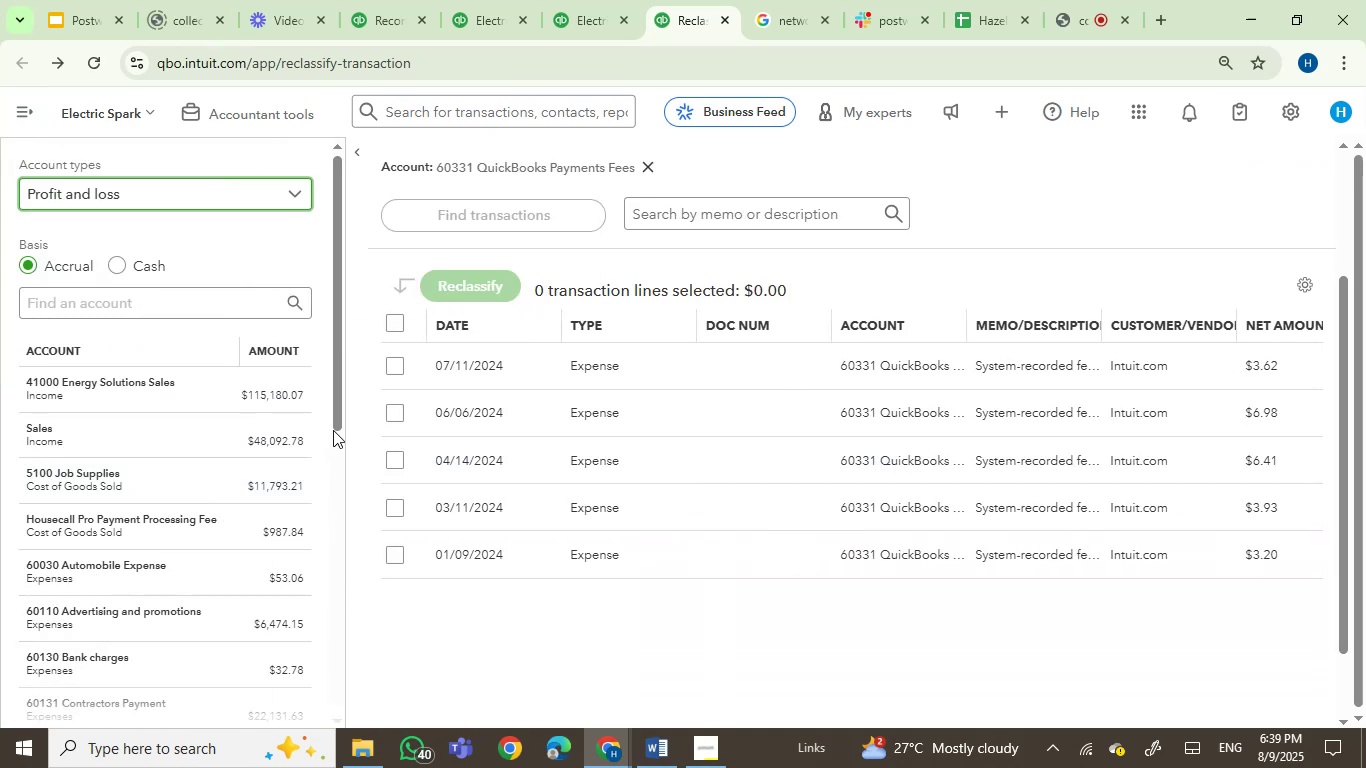 
left_click_drag(start_coordinate=[338, 412], to_coordinate=[346, 712])
 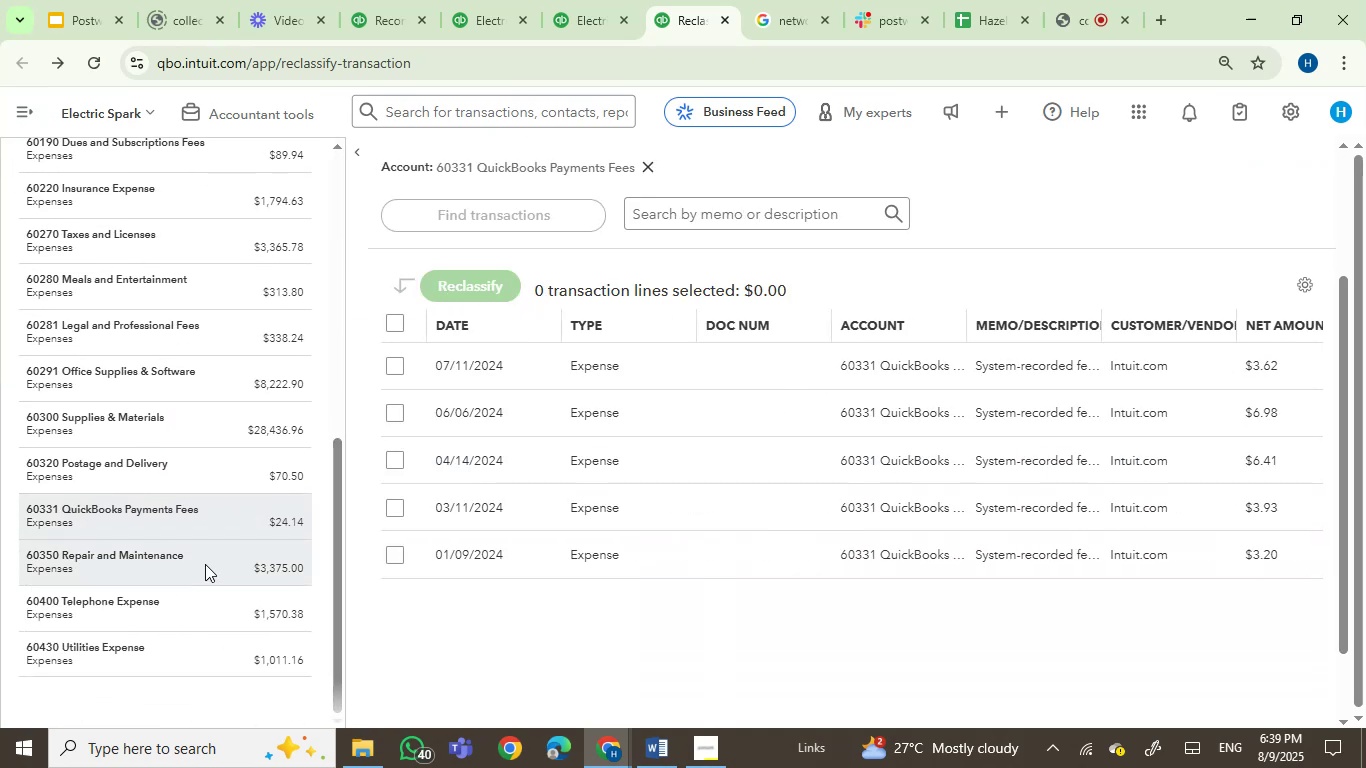 
left_click([219, 559])
 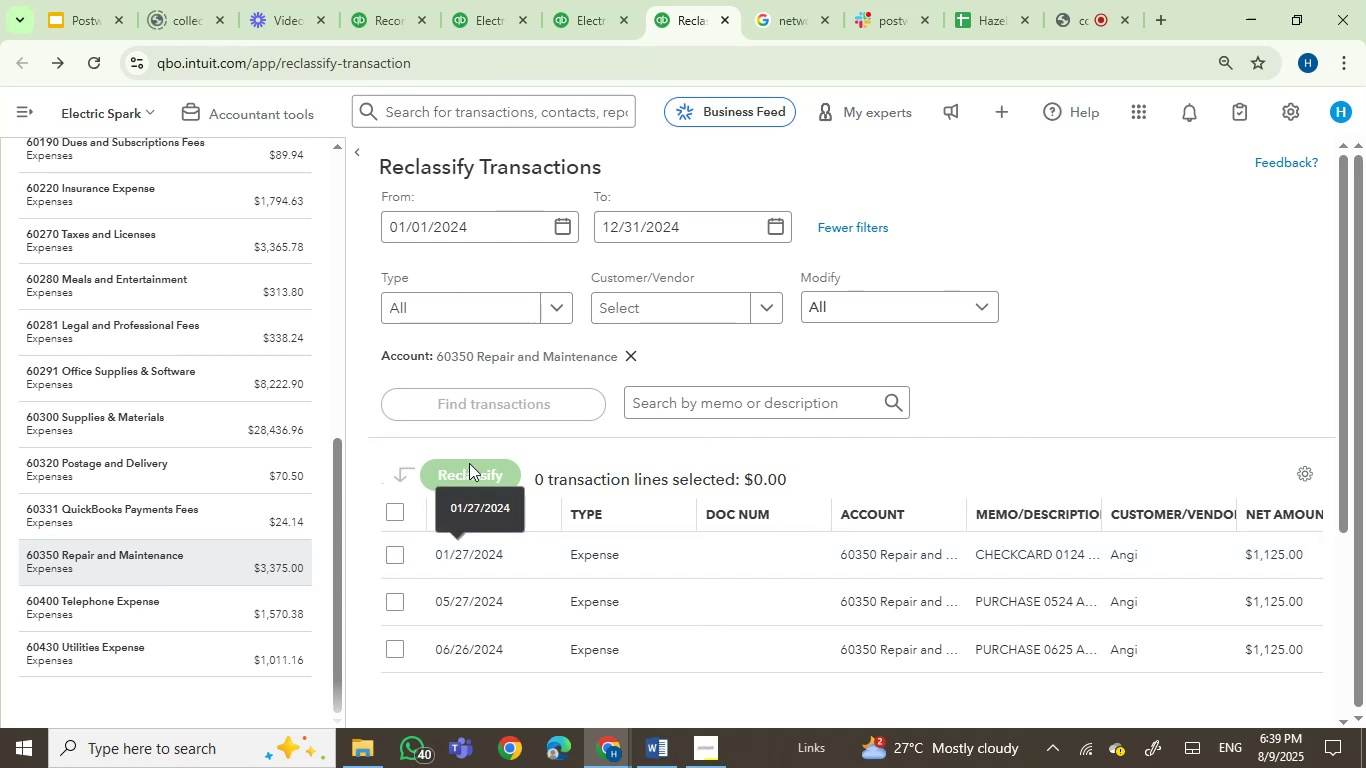 
mouse_move([1126, 549])
 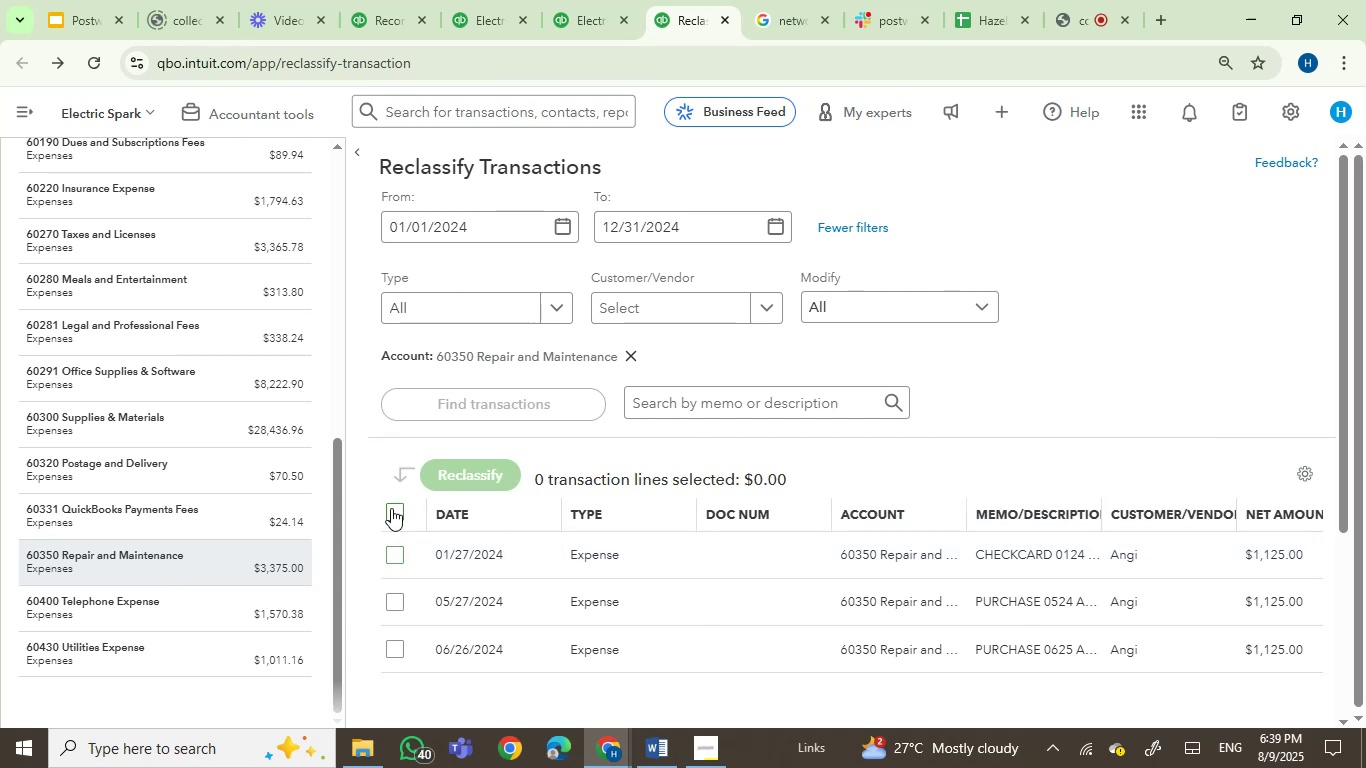 
left_click([391, 508])
 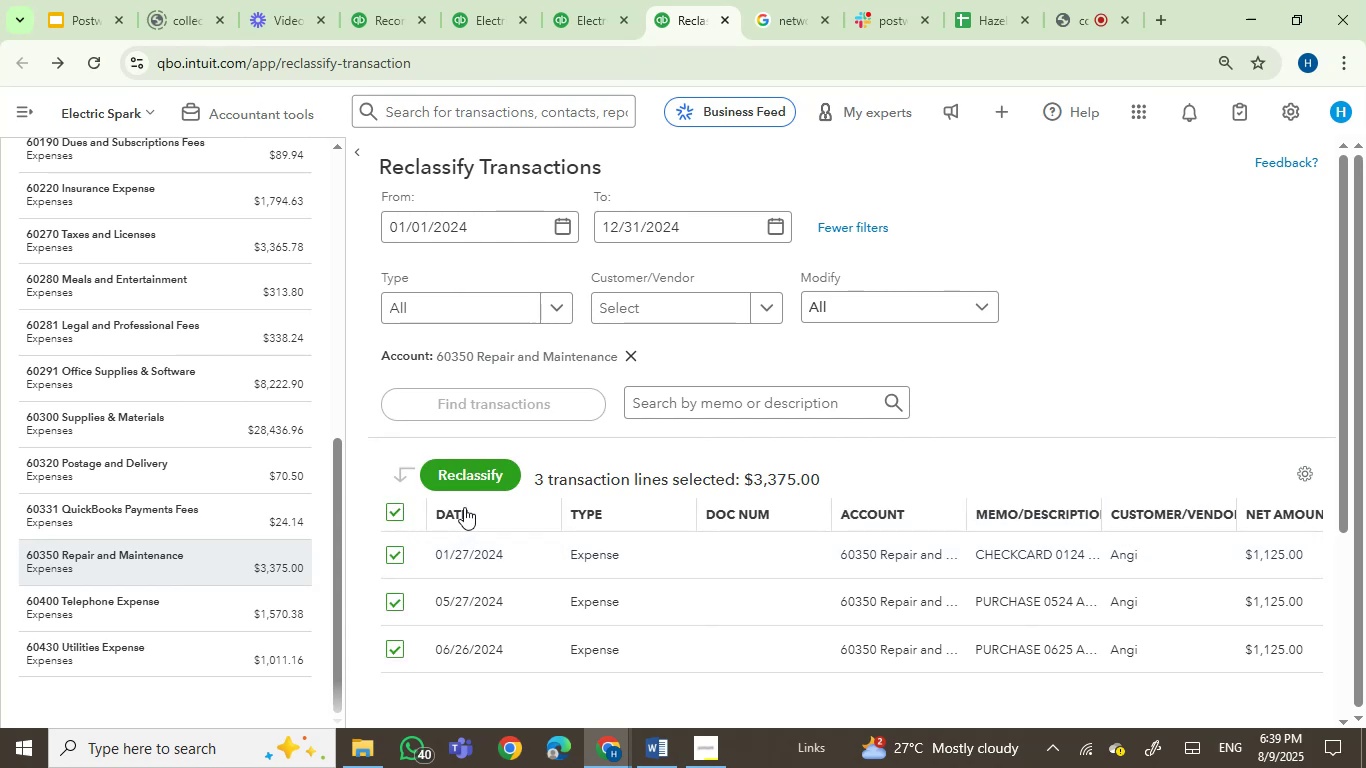 
left_click([484, 471])
 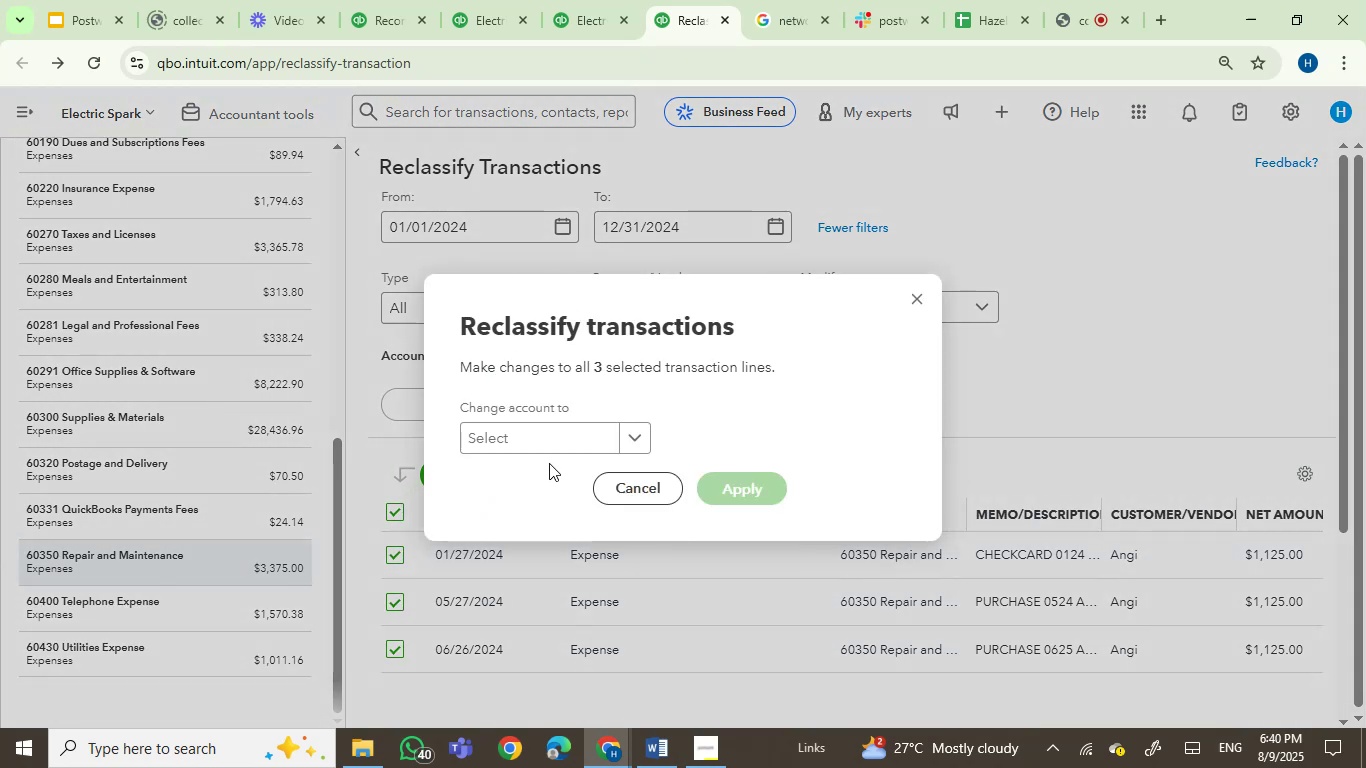 
left_click([536, 438])
 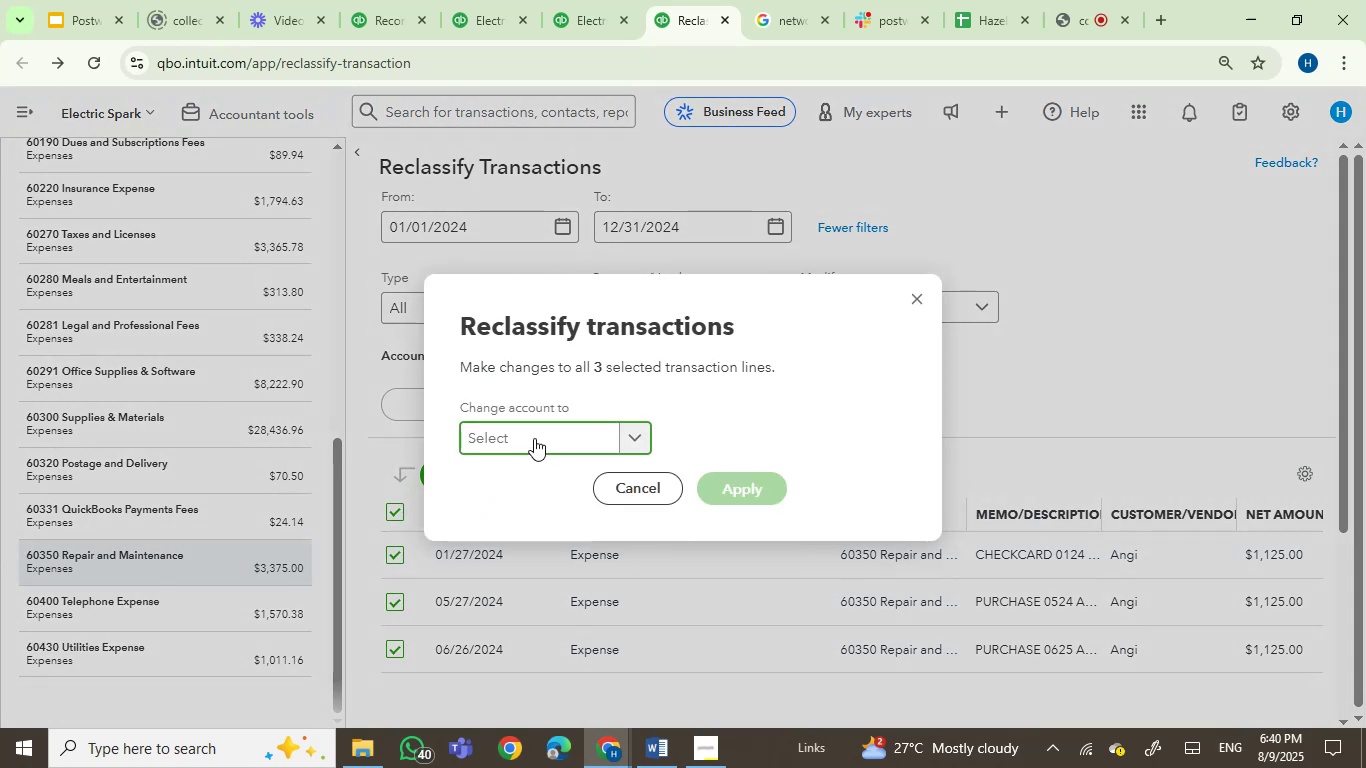 
type(job )
 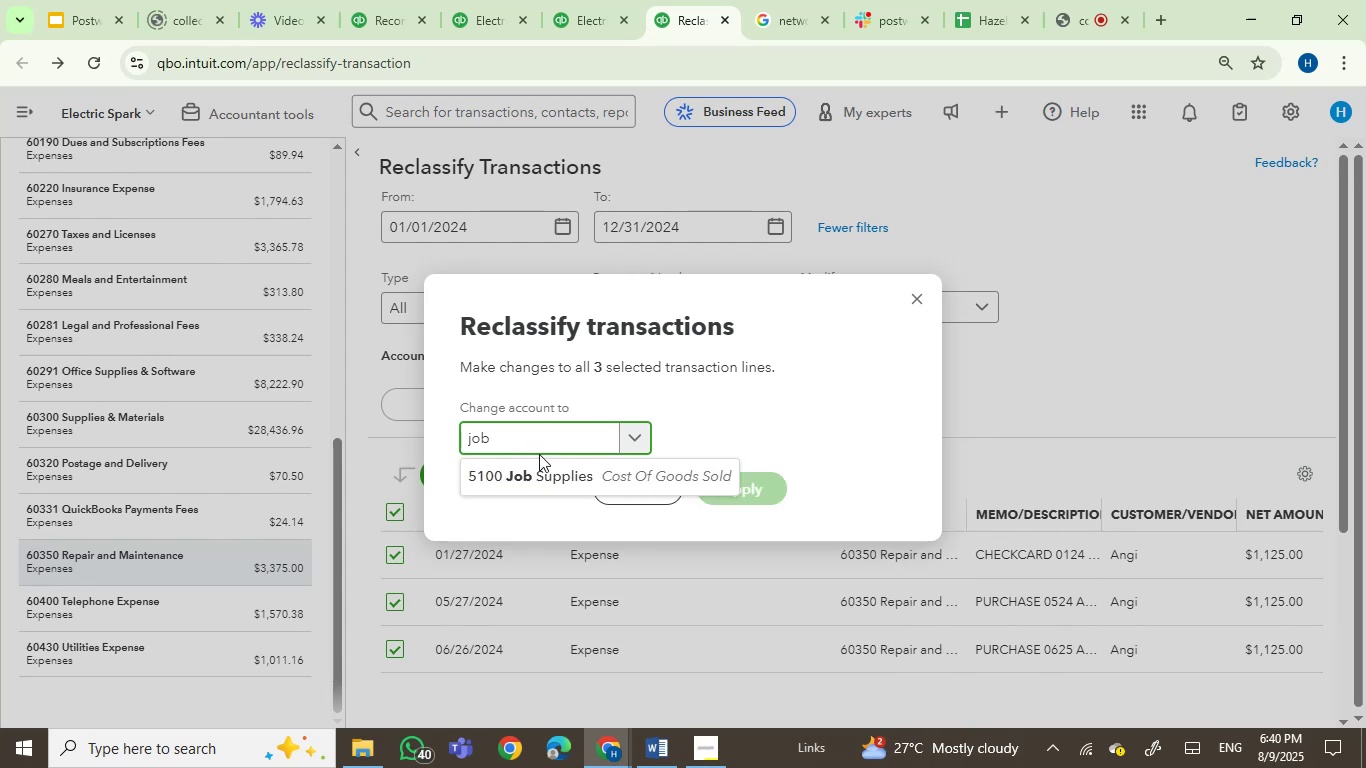 
left_click([546, 472])
 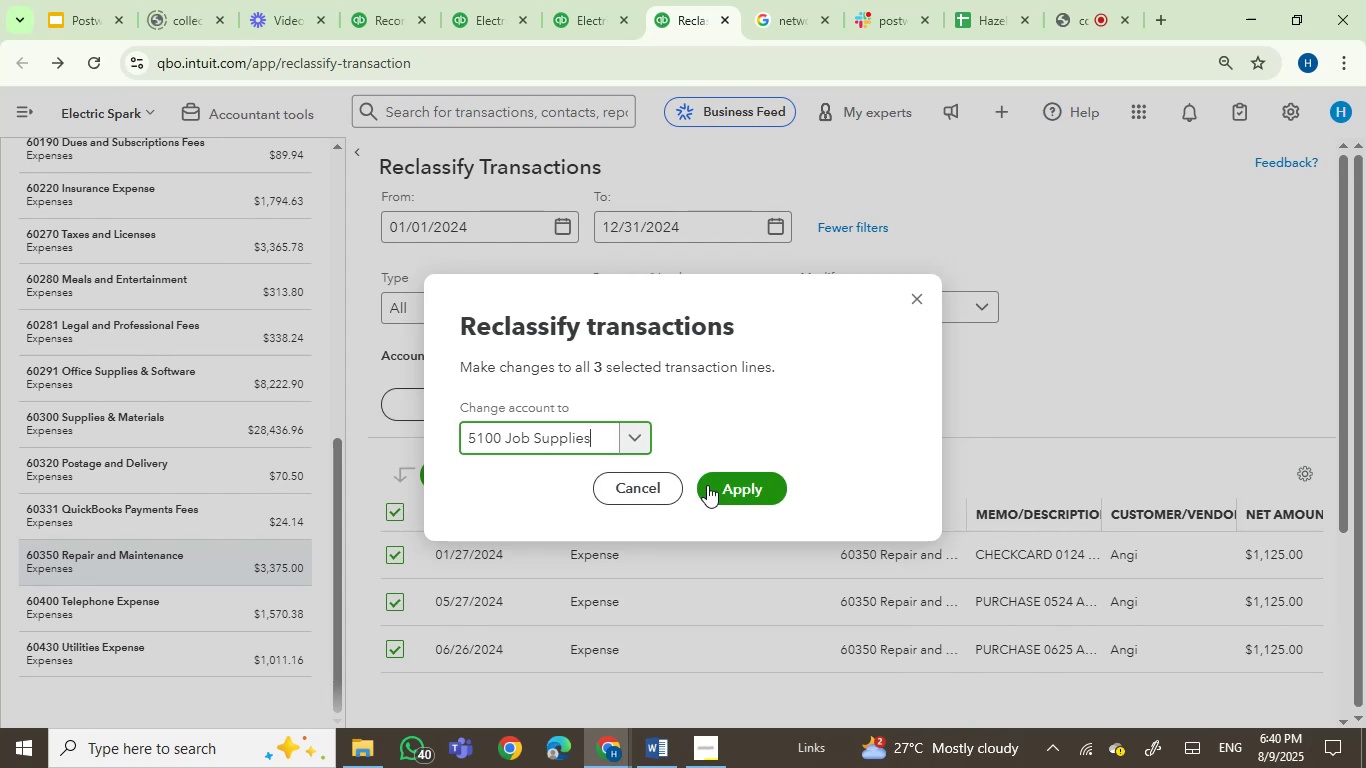 
left_click([717, 484])
 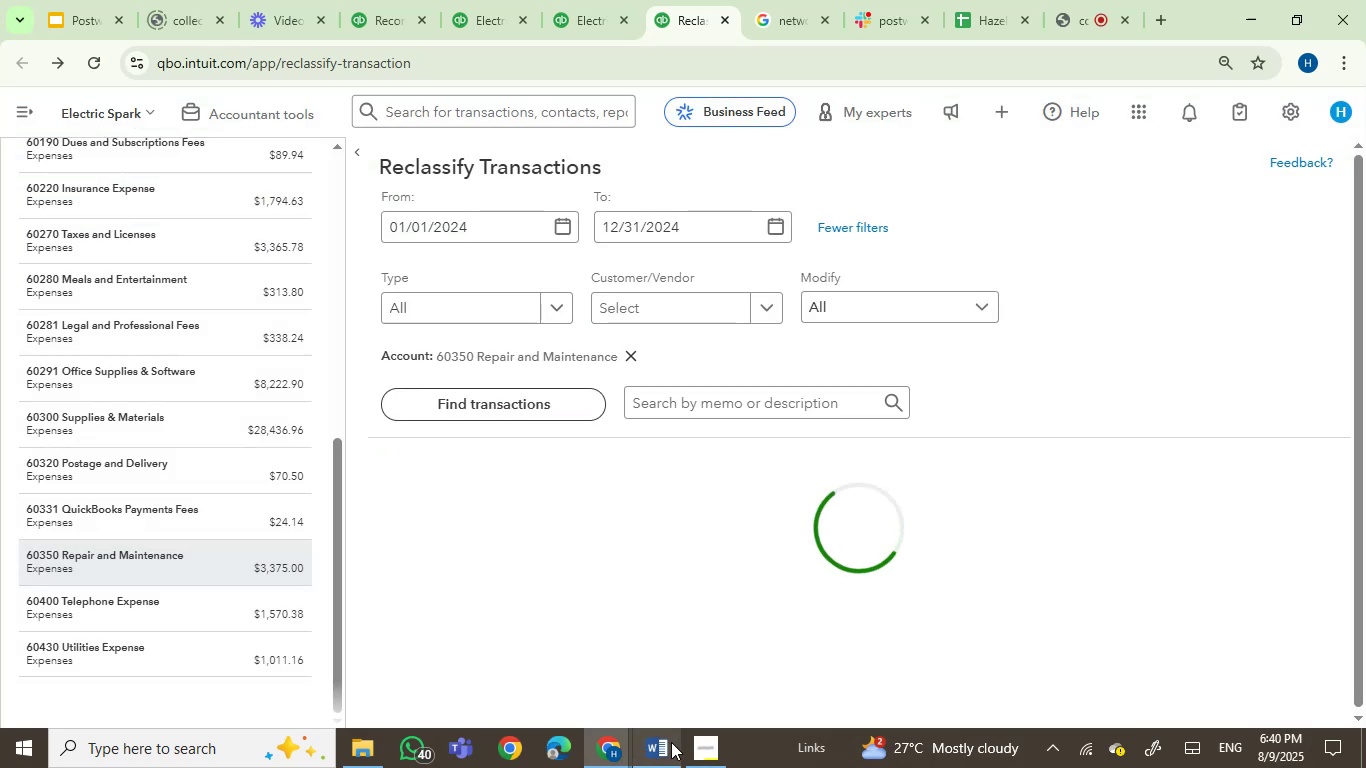 
left_click([657, 766])
 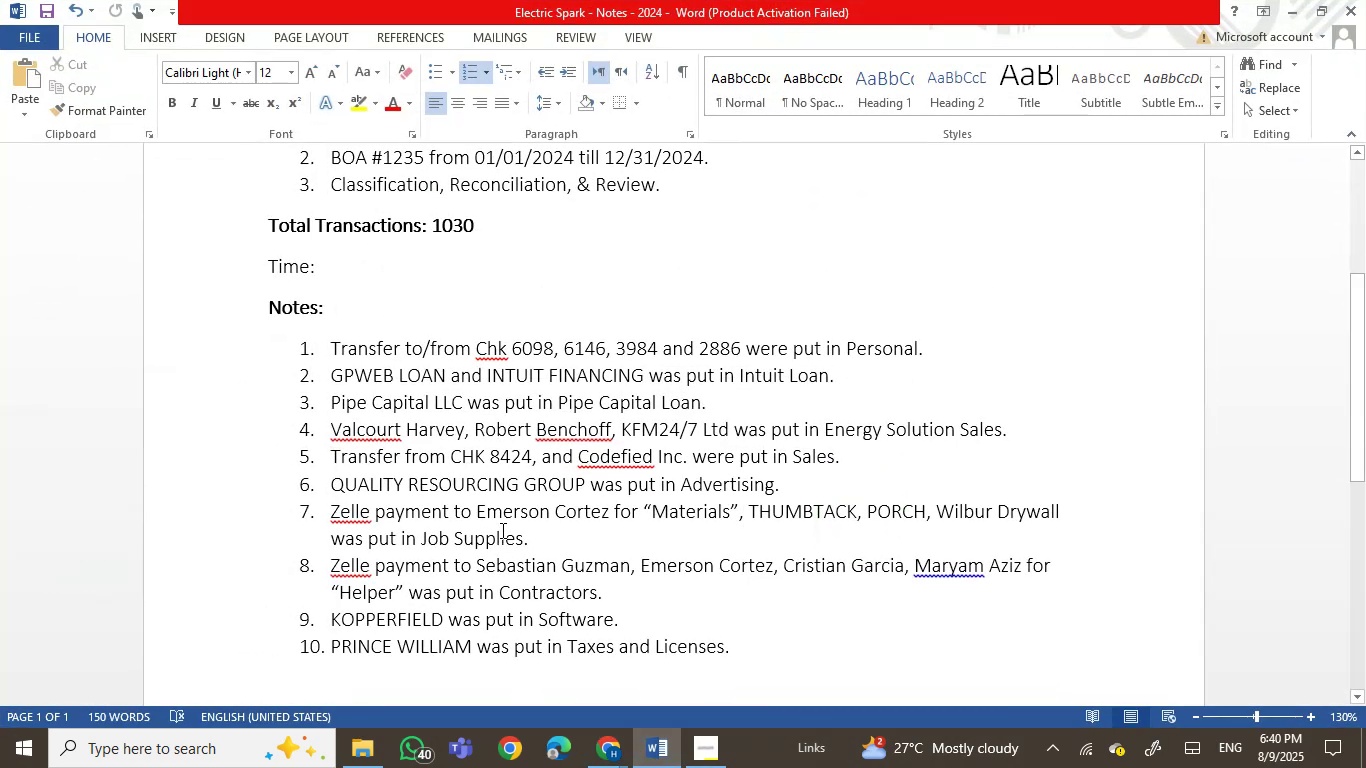 
left_click([670, 753])
 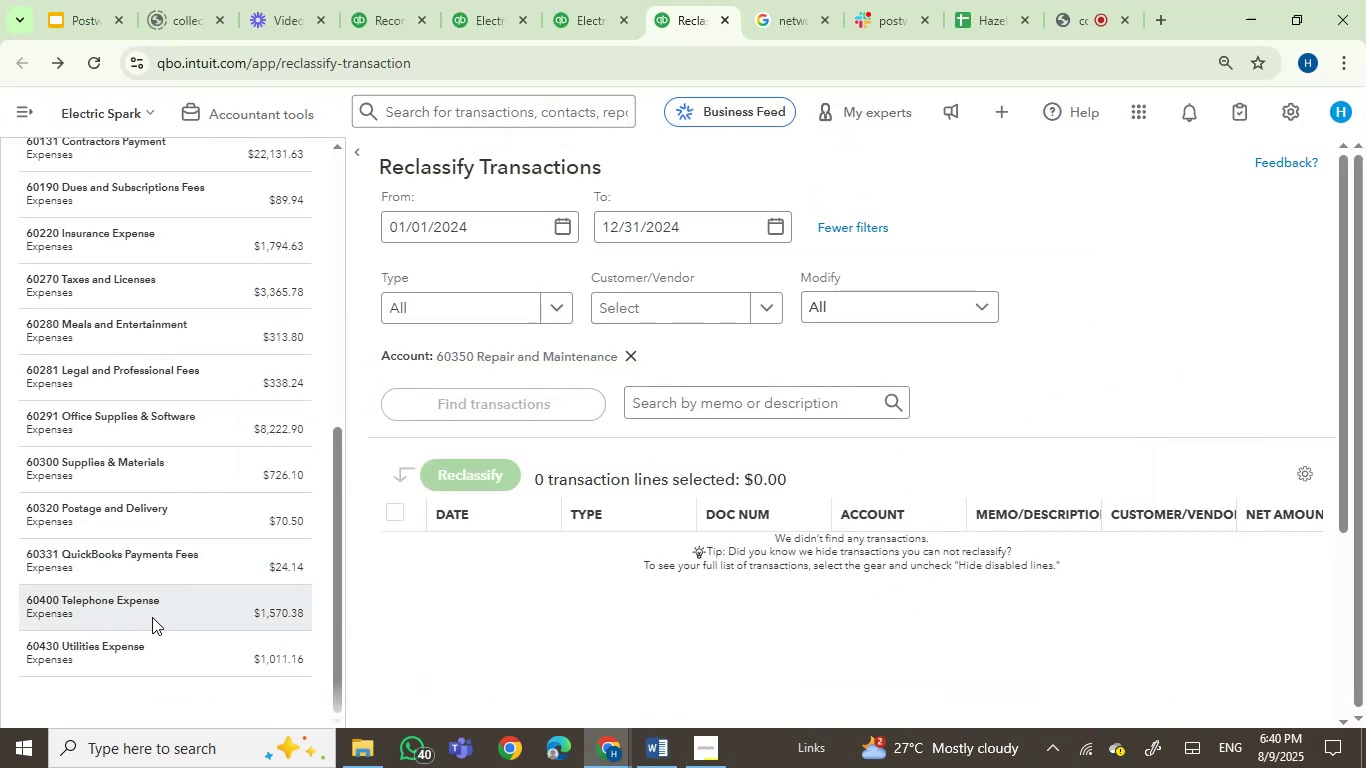 
left_click([152, 617])
 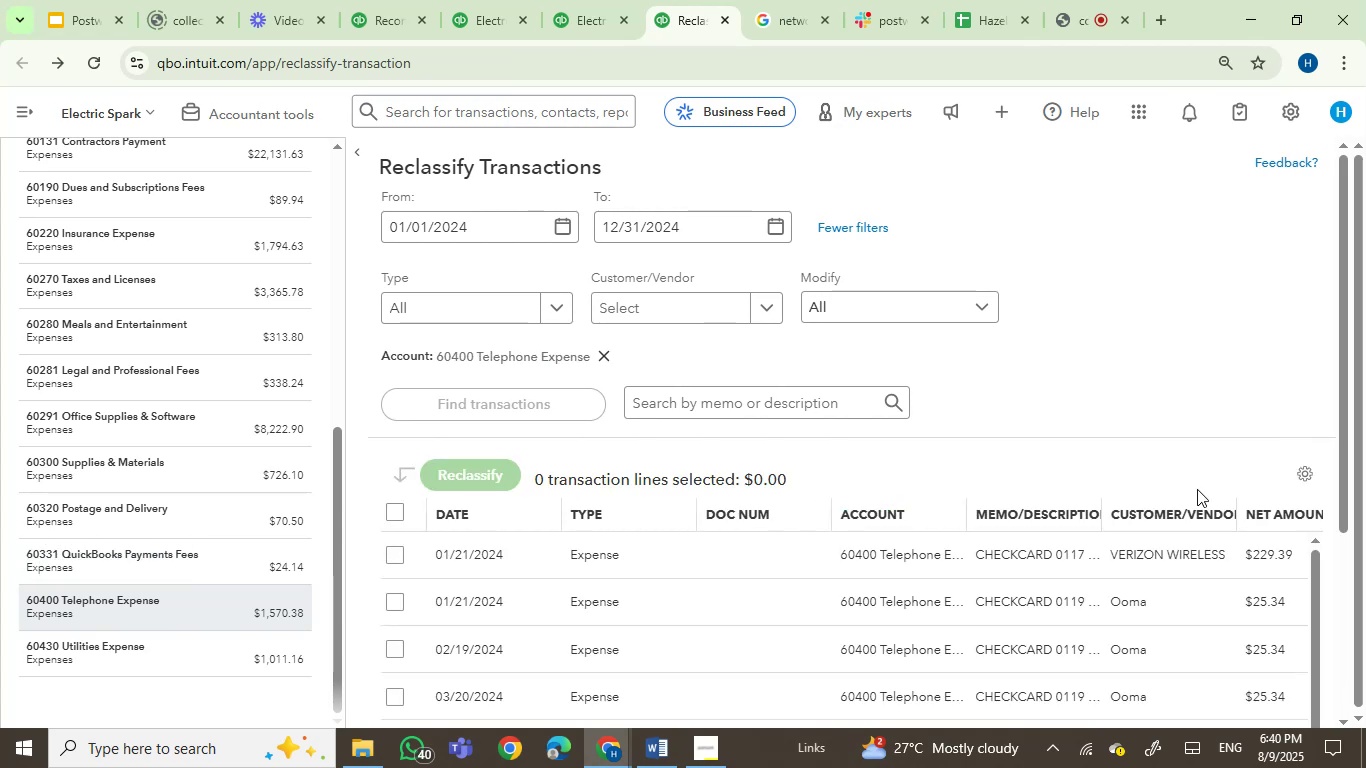 
left_click_drag(start_coordinate=[1346, 481], to_coordinate=[1349, 651])
 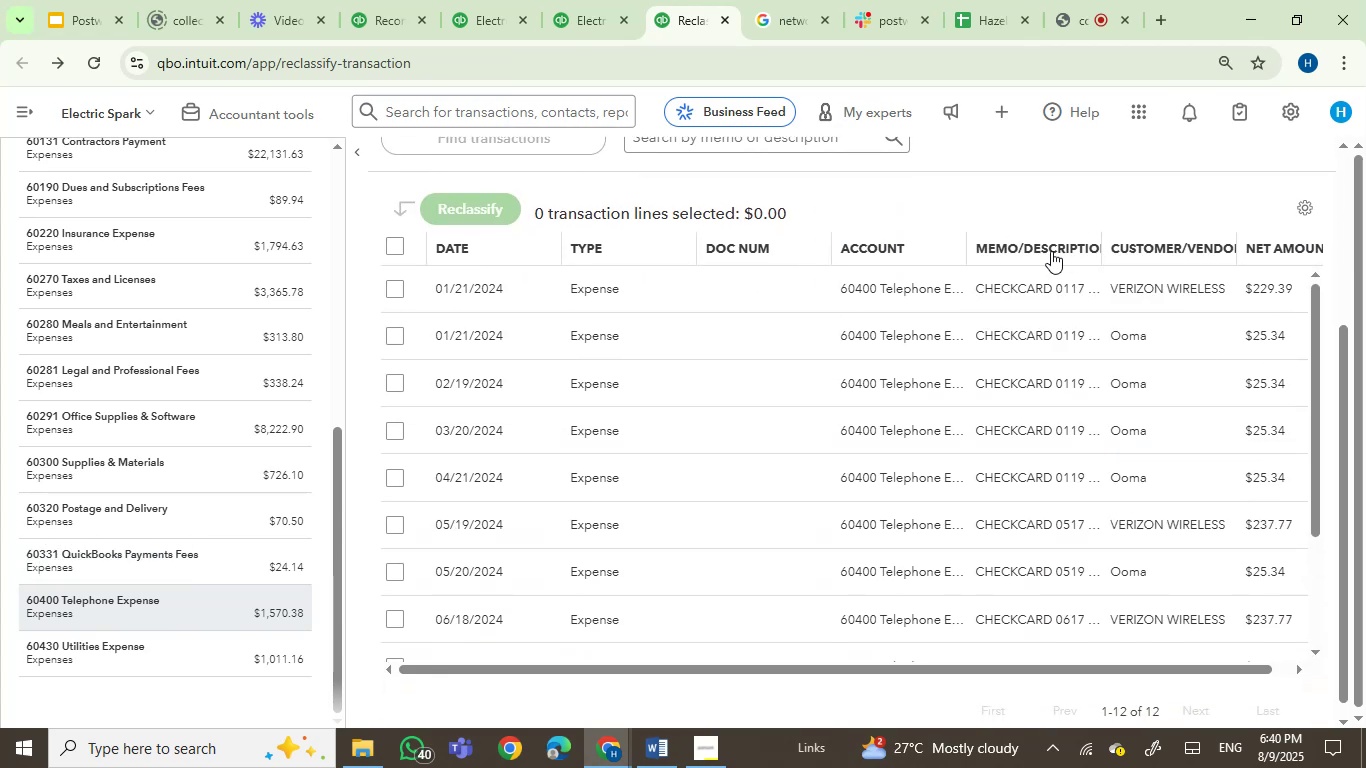 
left_click([1051, 250])
 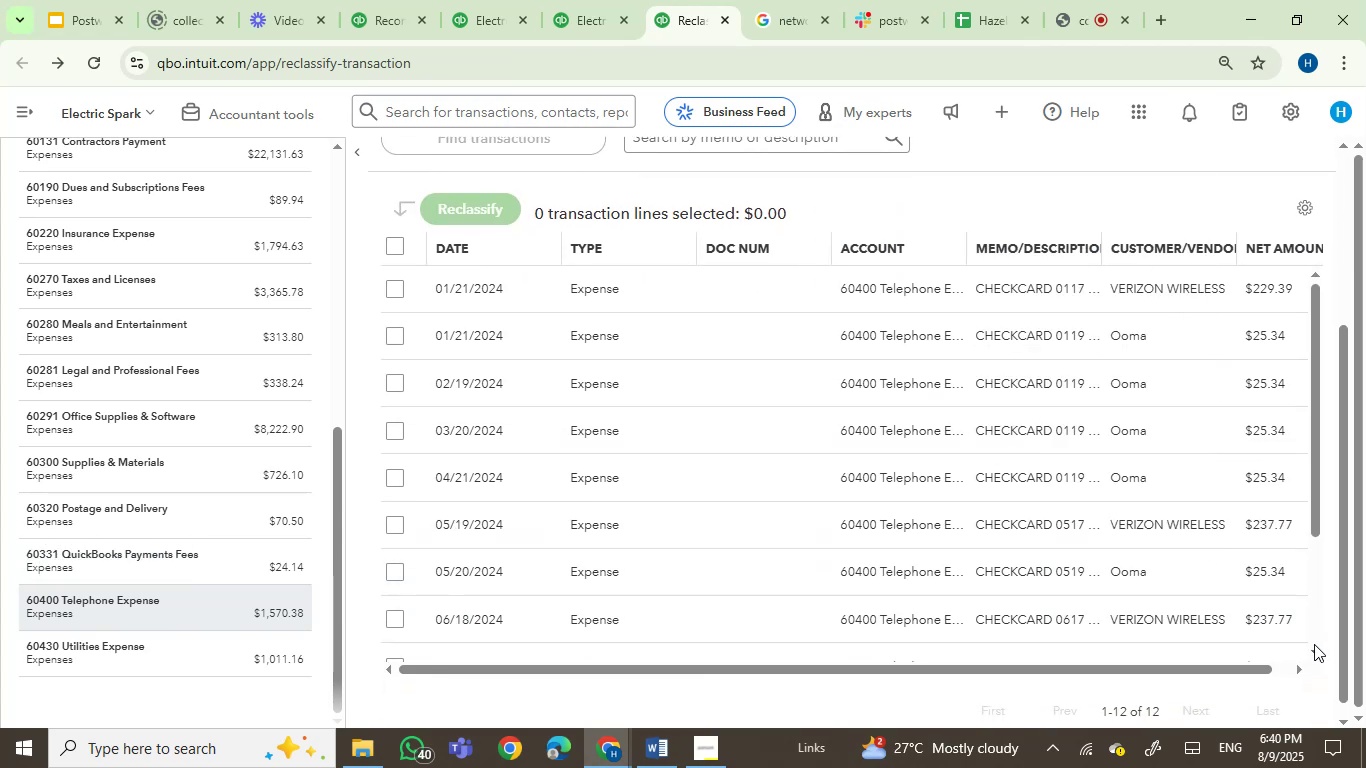 
double_click([1313, 652])
 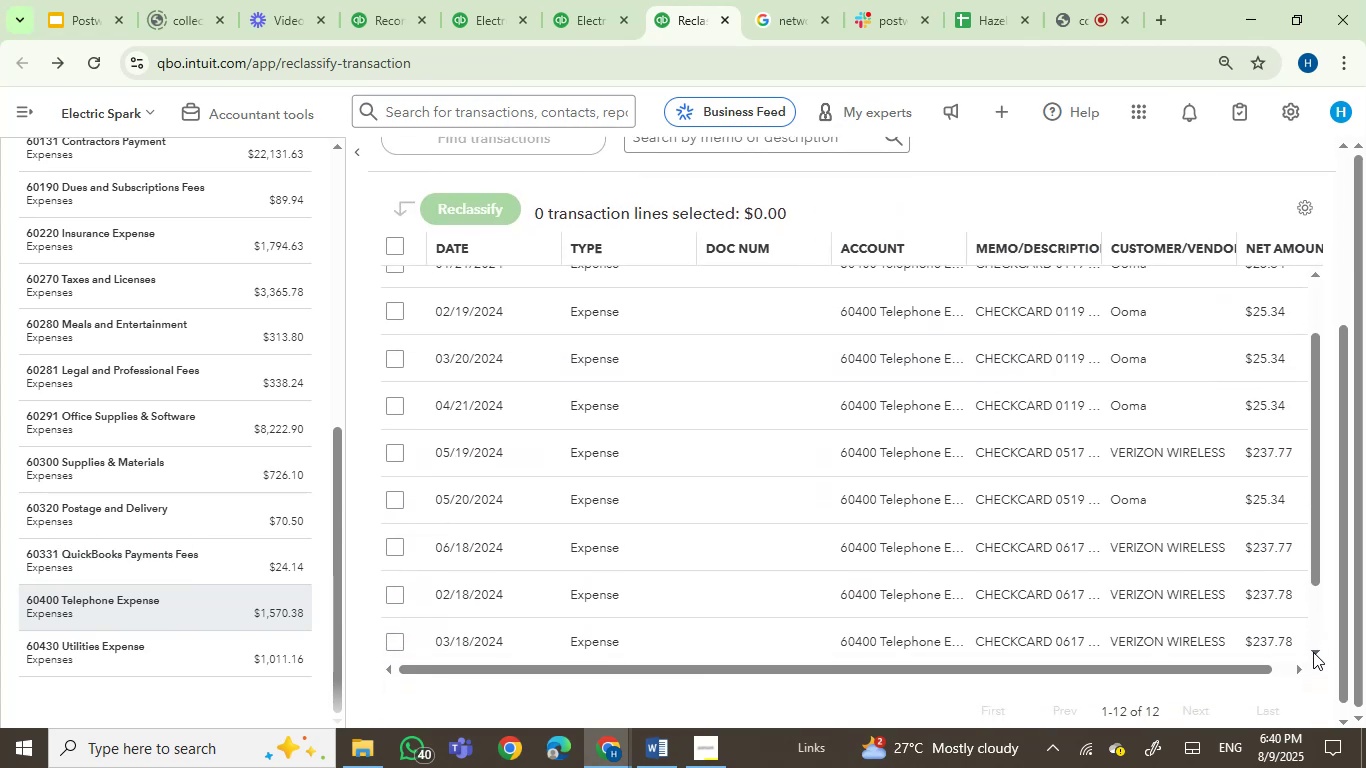 
triple_click([1313, 652])
 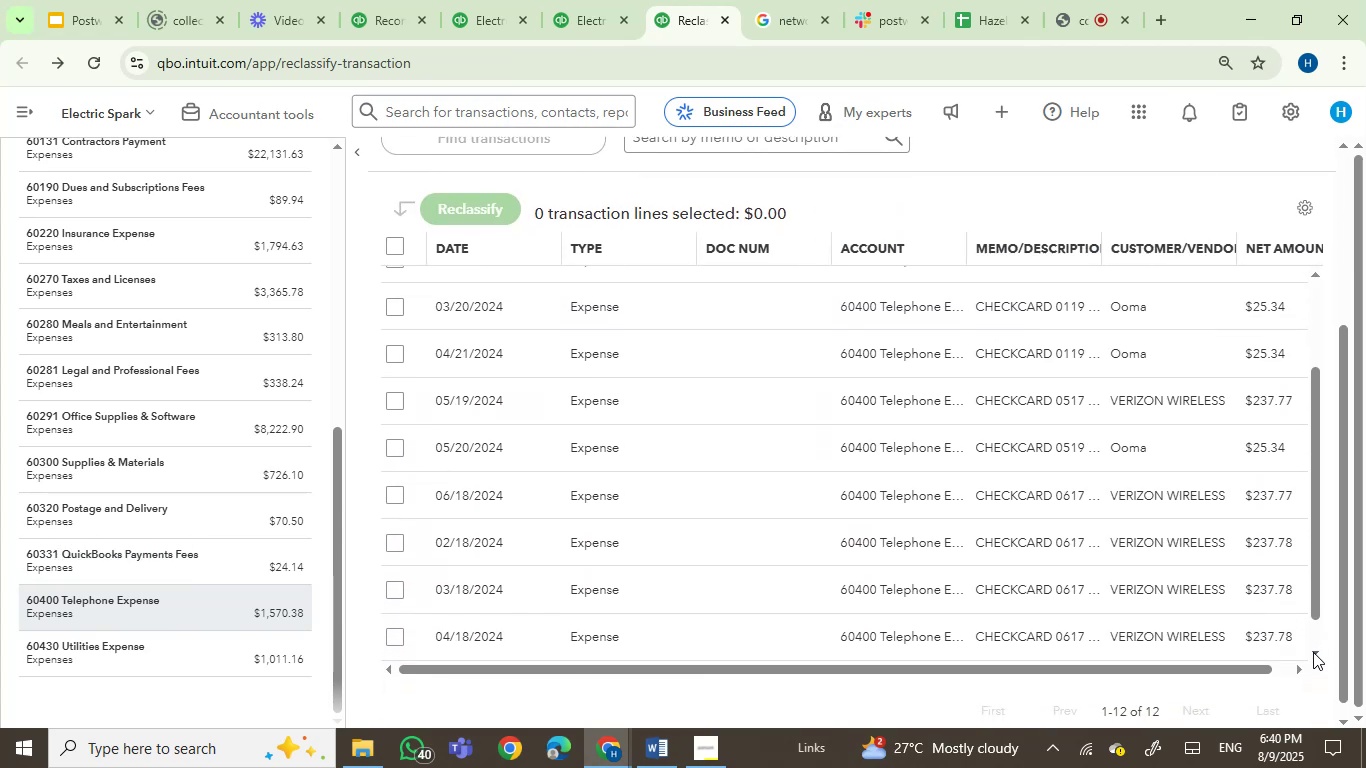 
triple_click([1313, 652])
 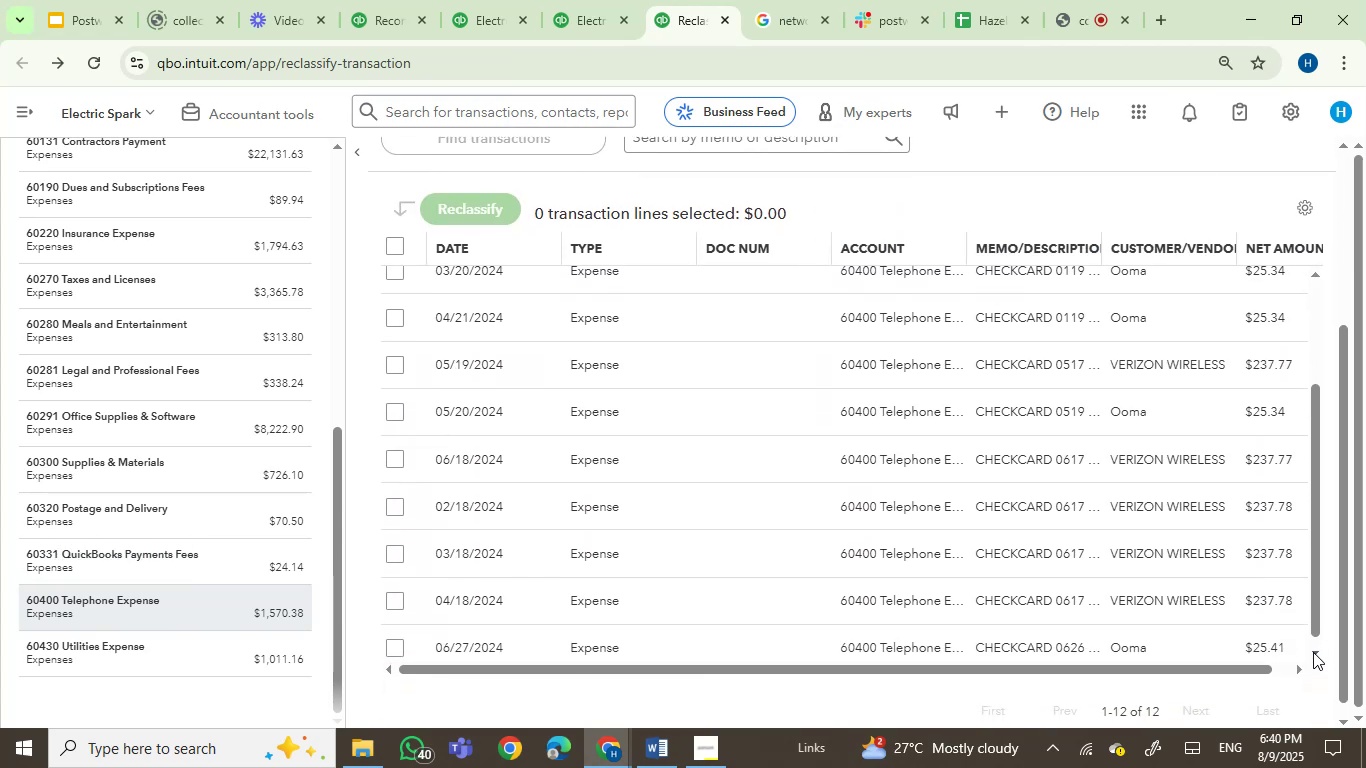 
triple_click([1313, 652])
 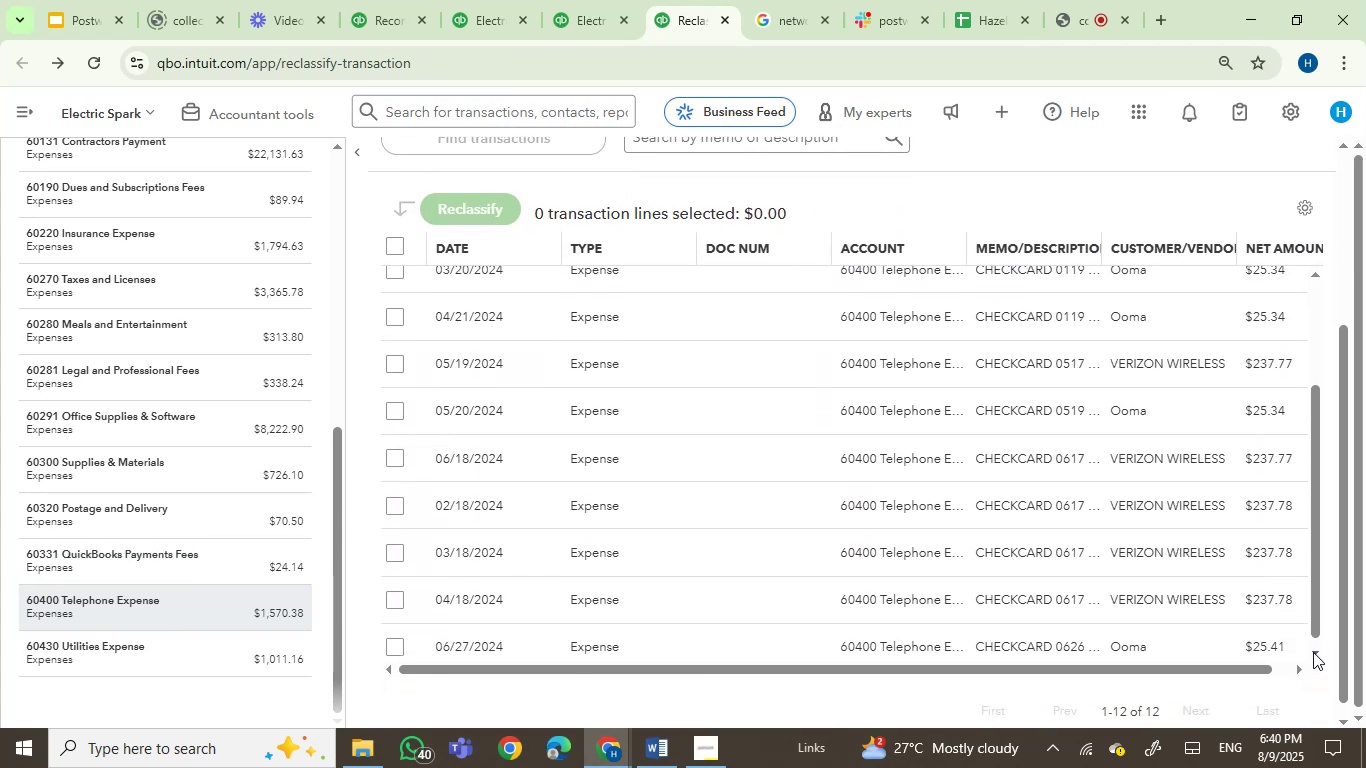 
triple_click([1313, 652])
 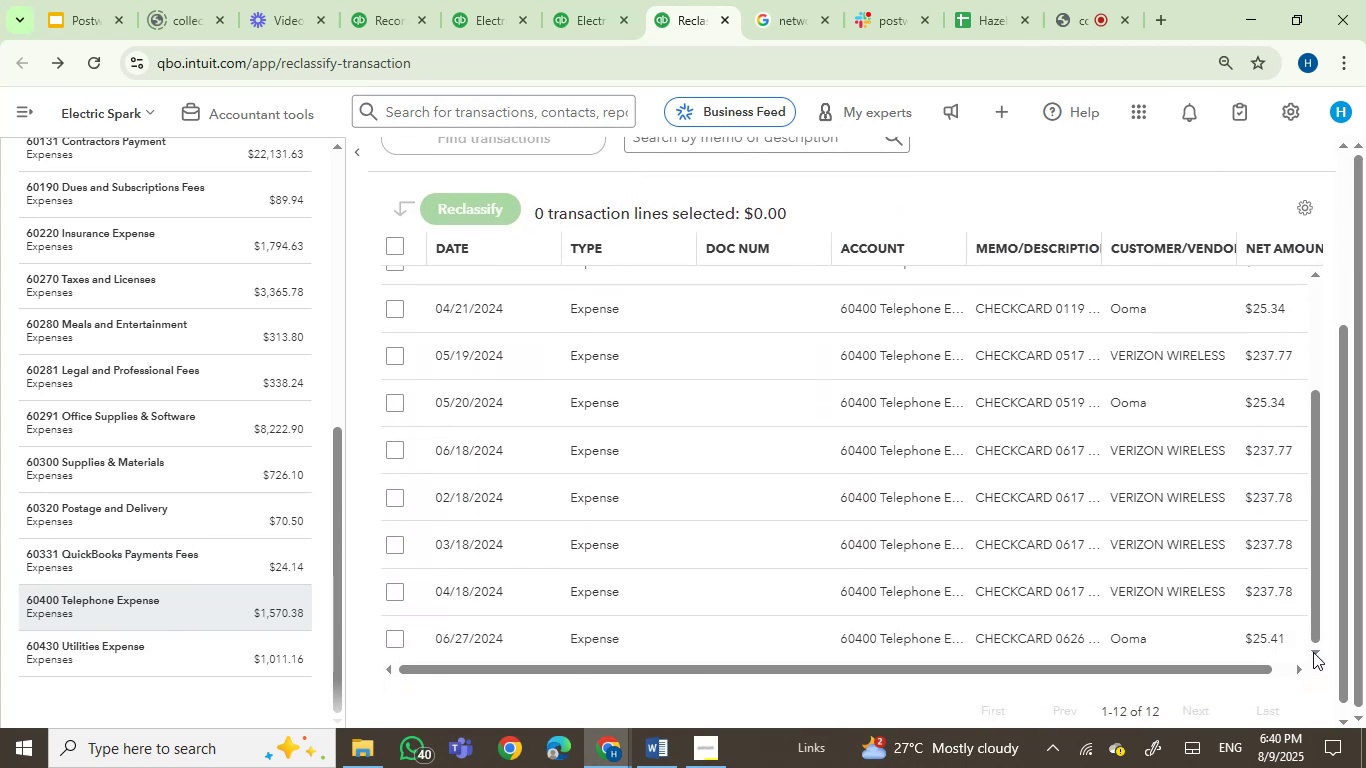 
triple_click([1313, 652])
 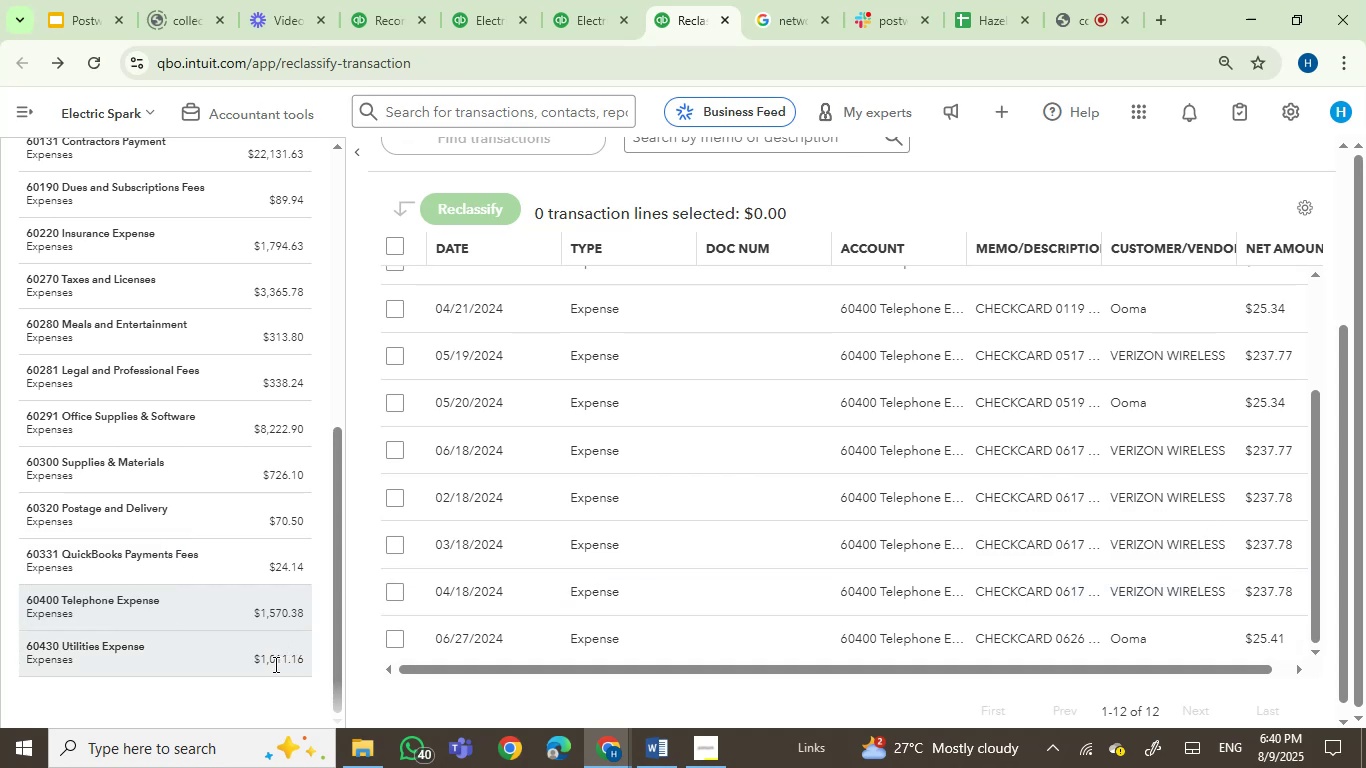 
left_click([229, 650])
 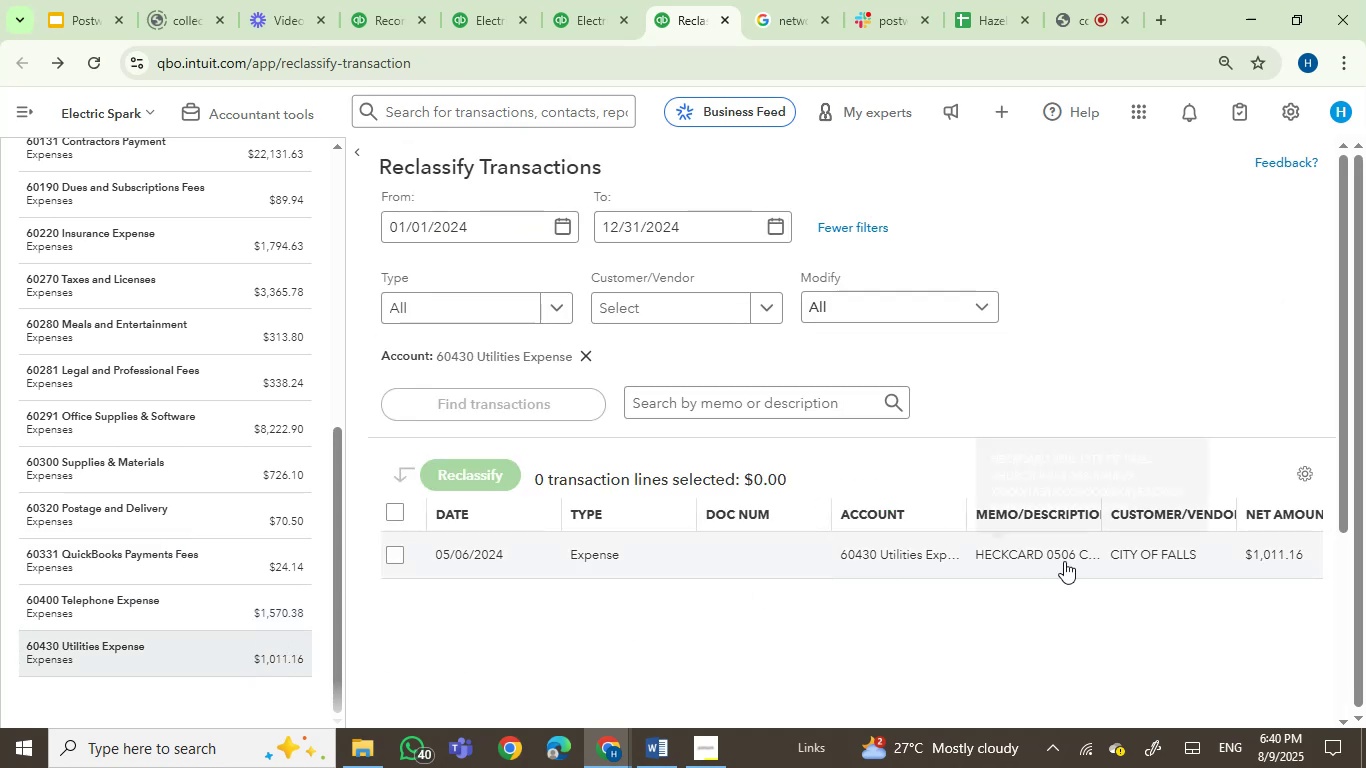 
left_click_drag(start_coordinate=[334, 444], to_coordinate=[340, 194])
 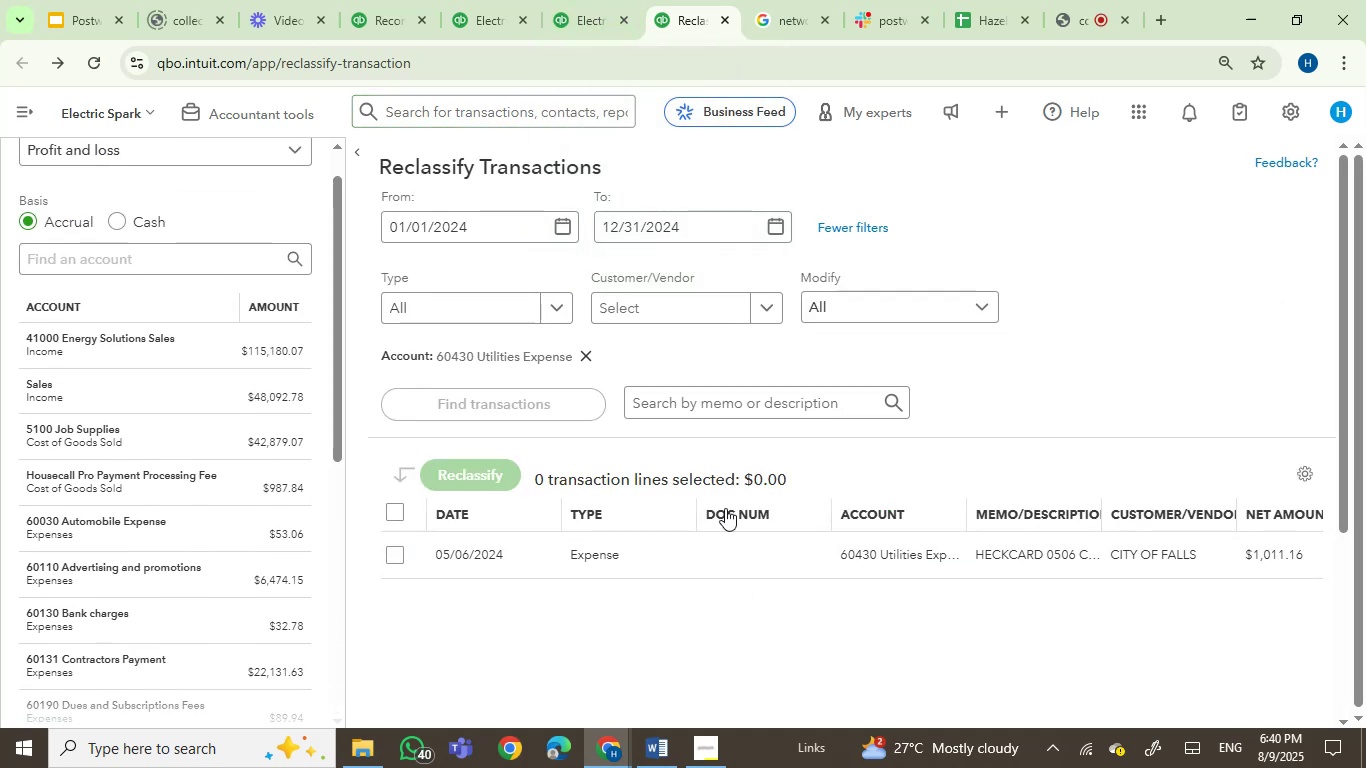 
left_click([669, 765])
 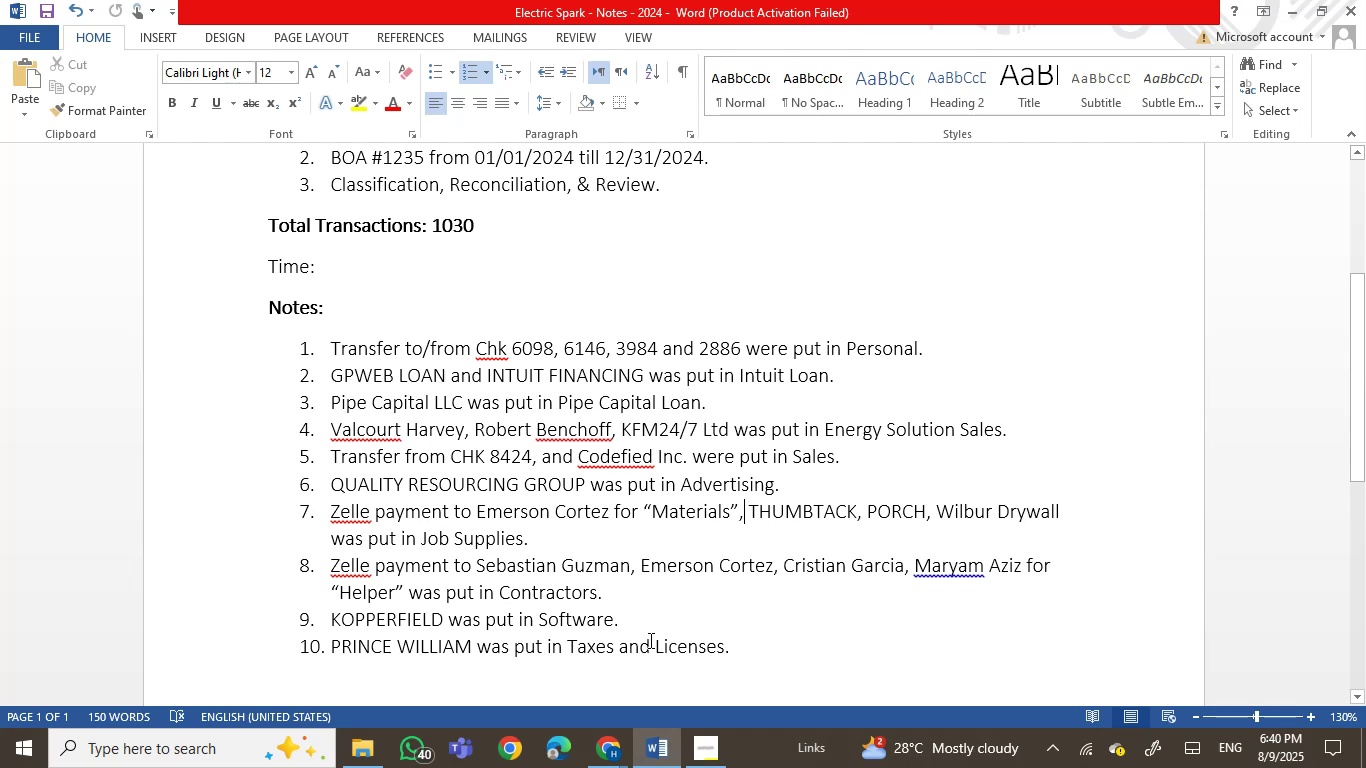 
wait(28.27)
 